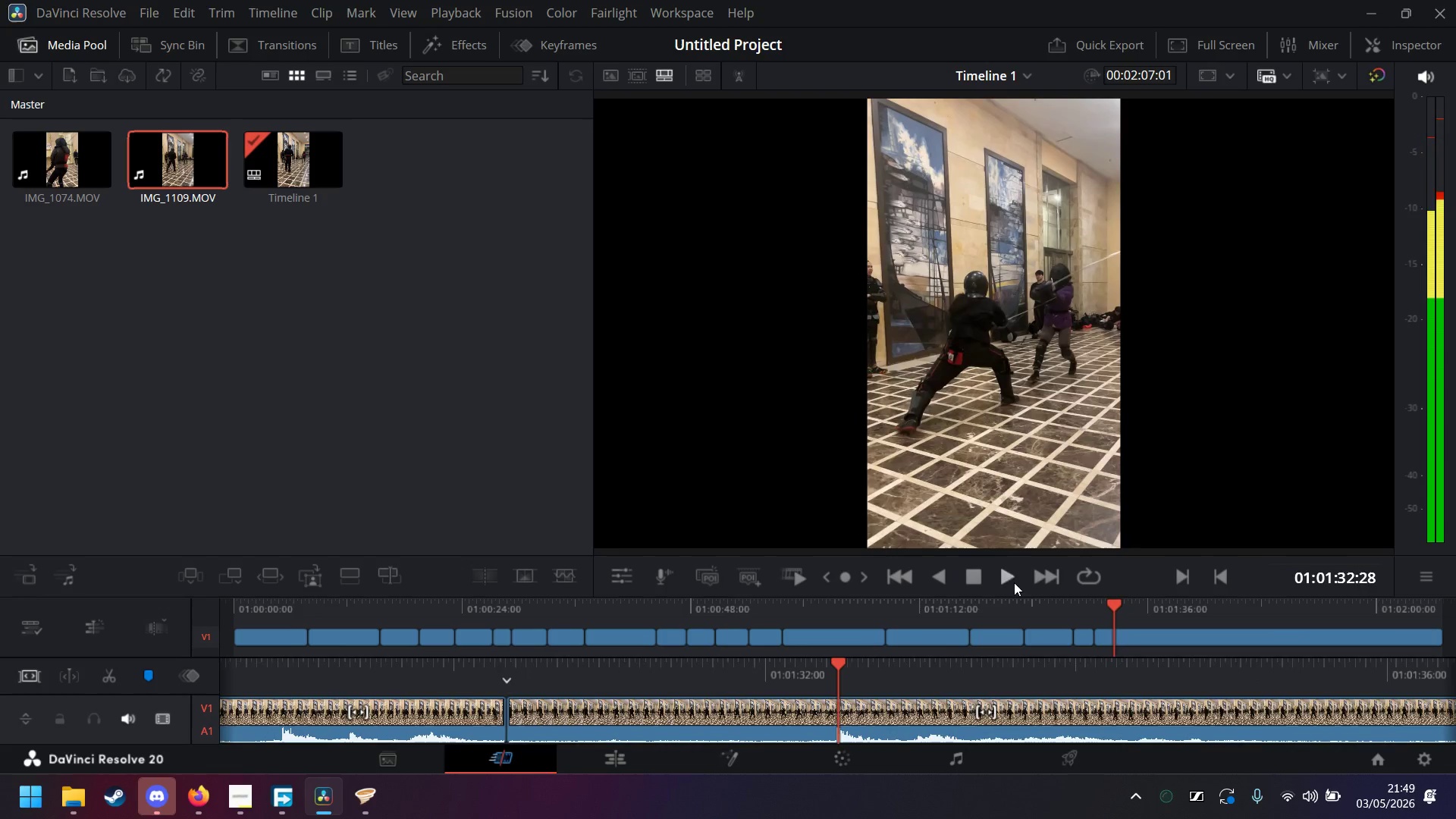 
left_click([1012, 570])
 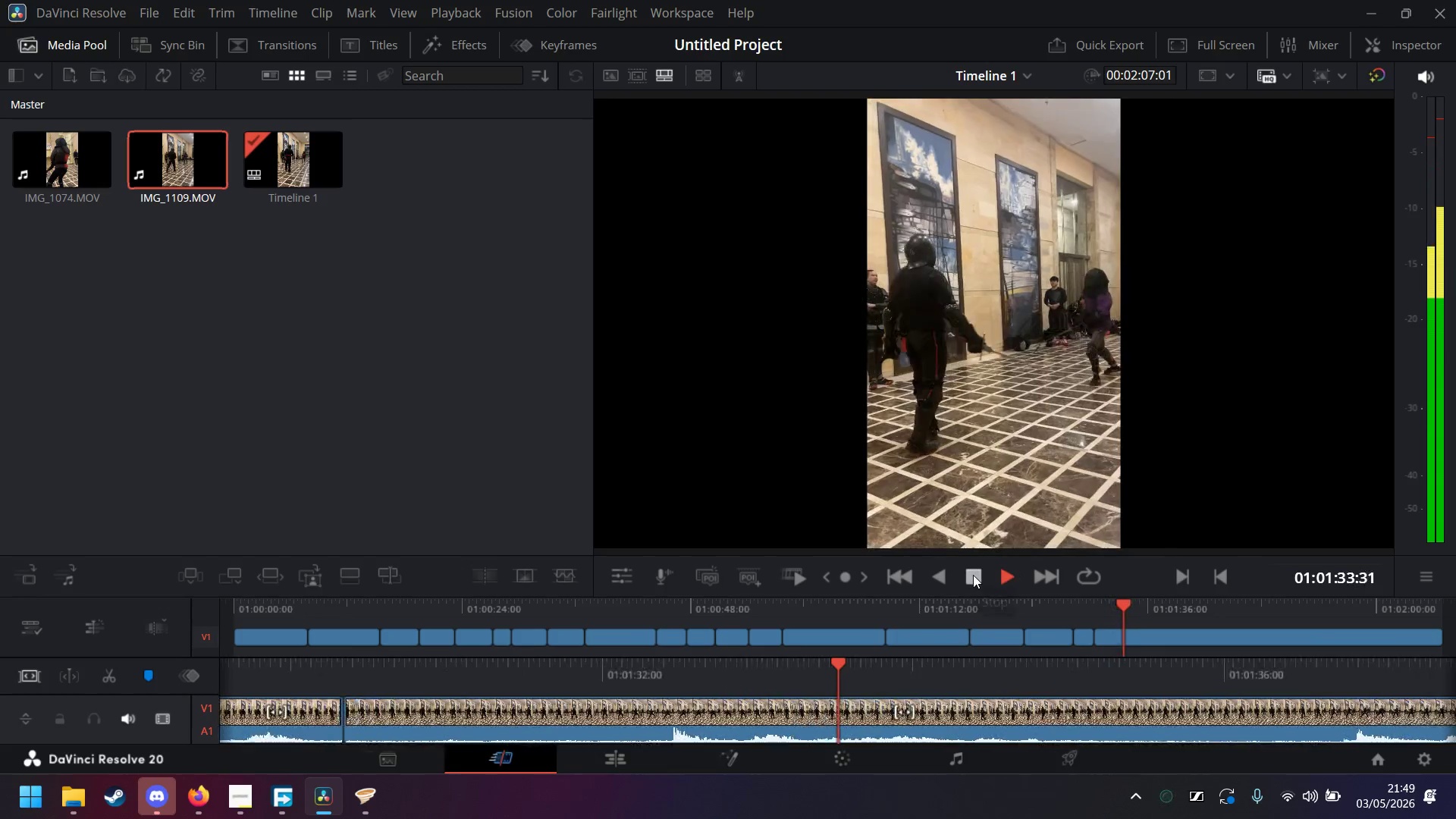 
left_click([973, 575])
 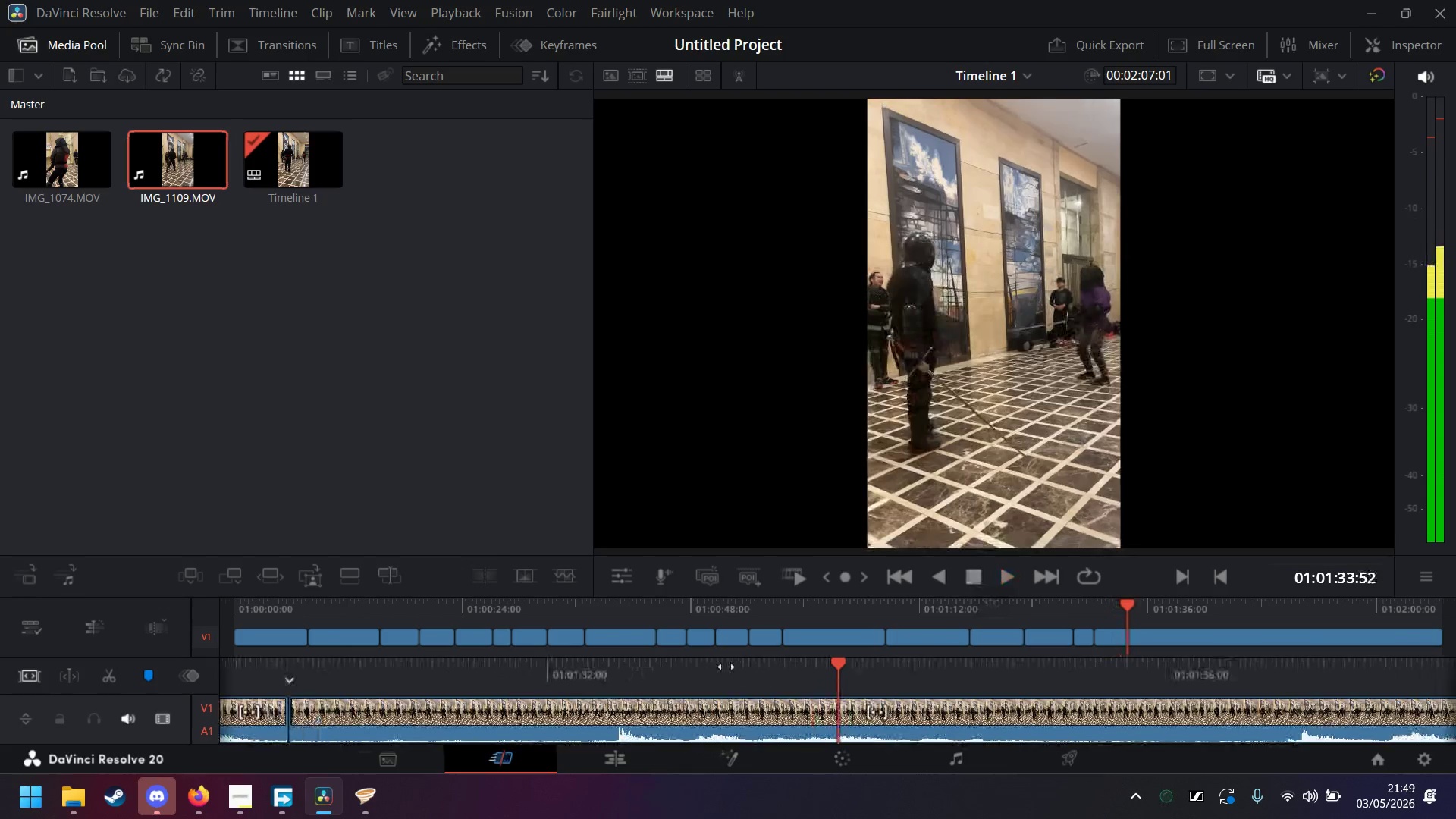 
left_click_drag(start_coordinate=[727, 667], to_coordinate=[948, 667])
 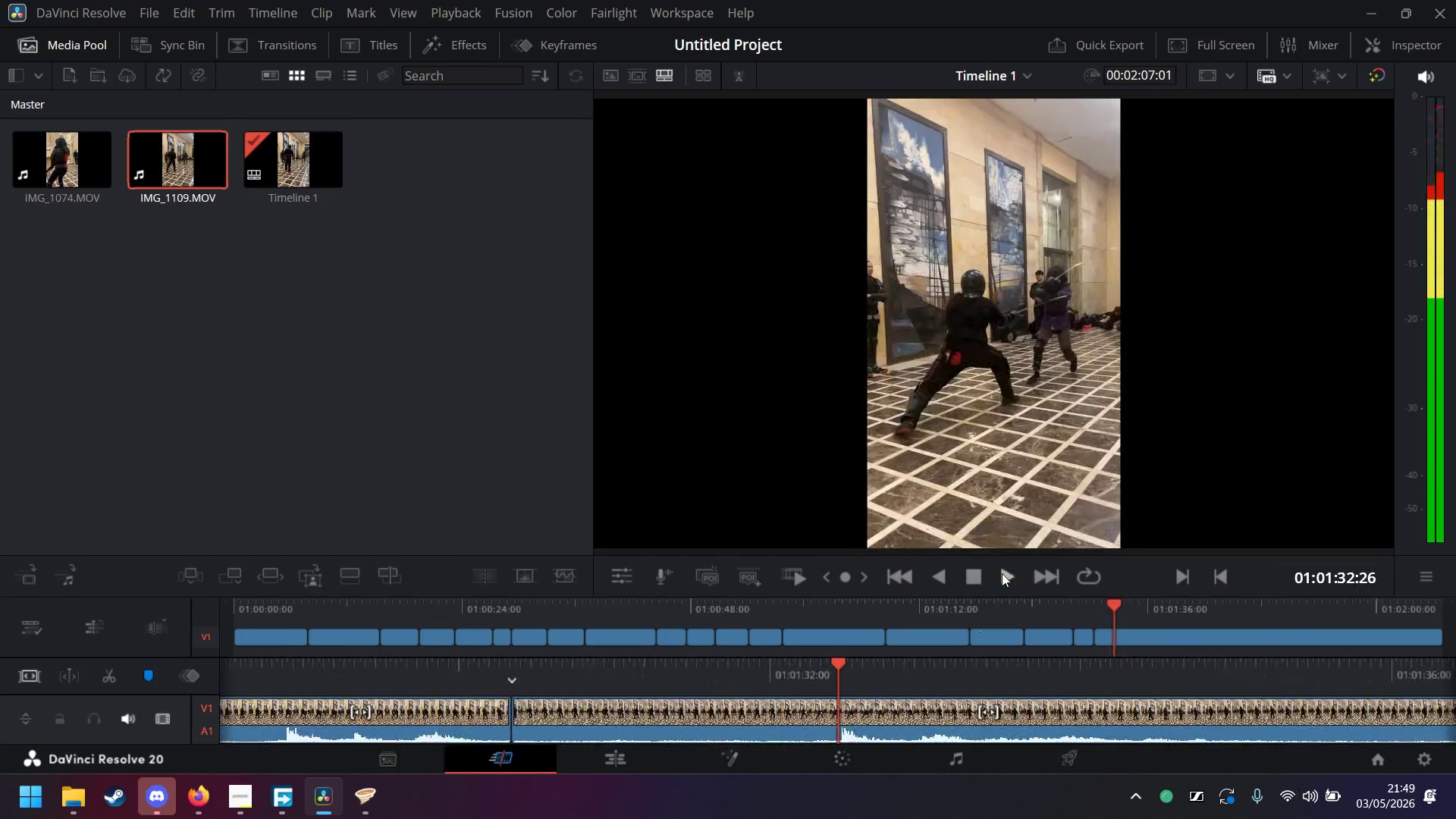 
left_click([1002, 573])
 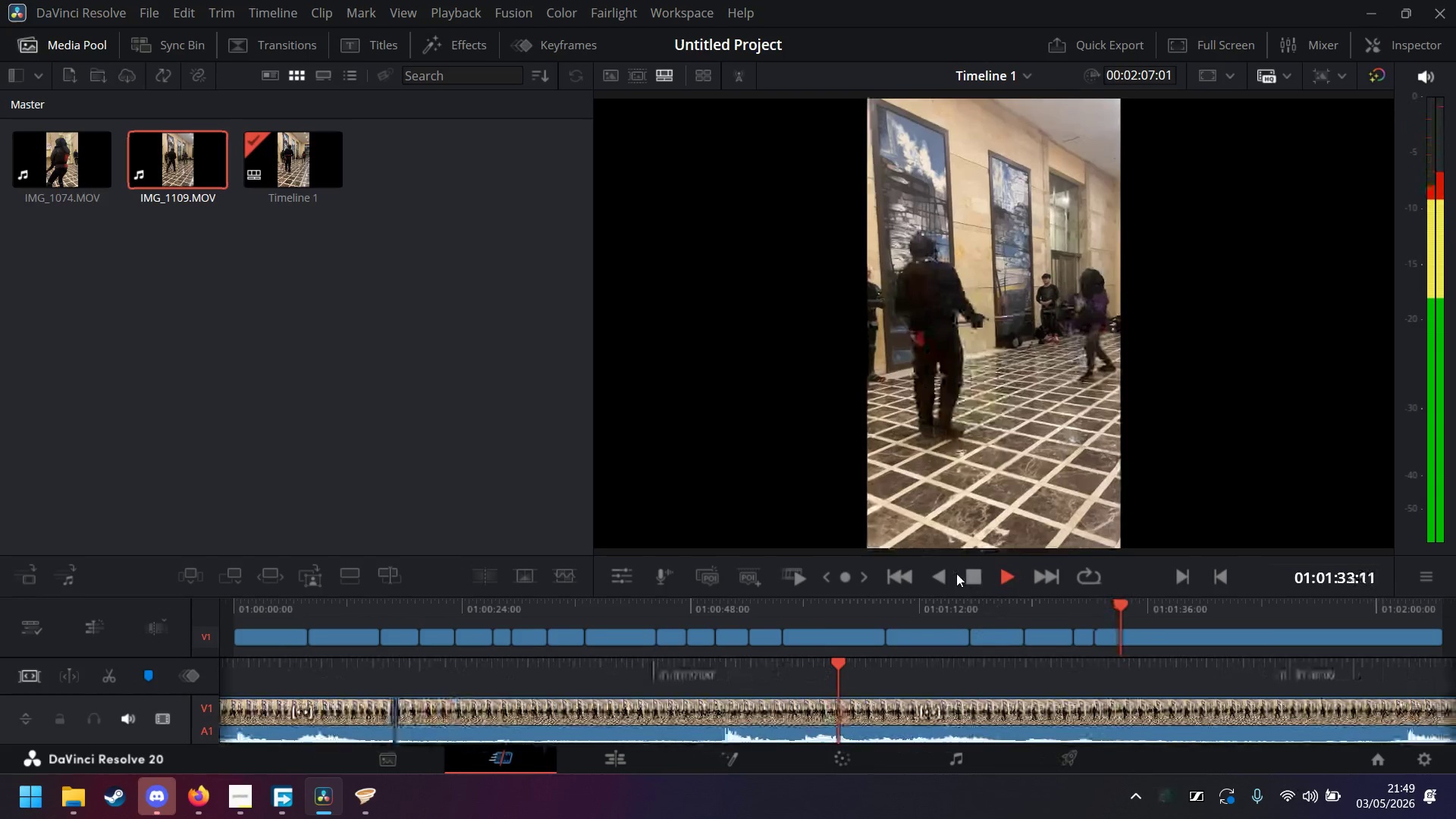 
left_click([956, 573])
 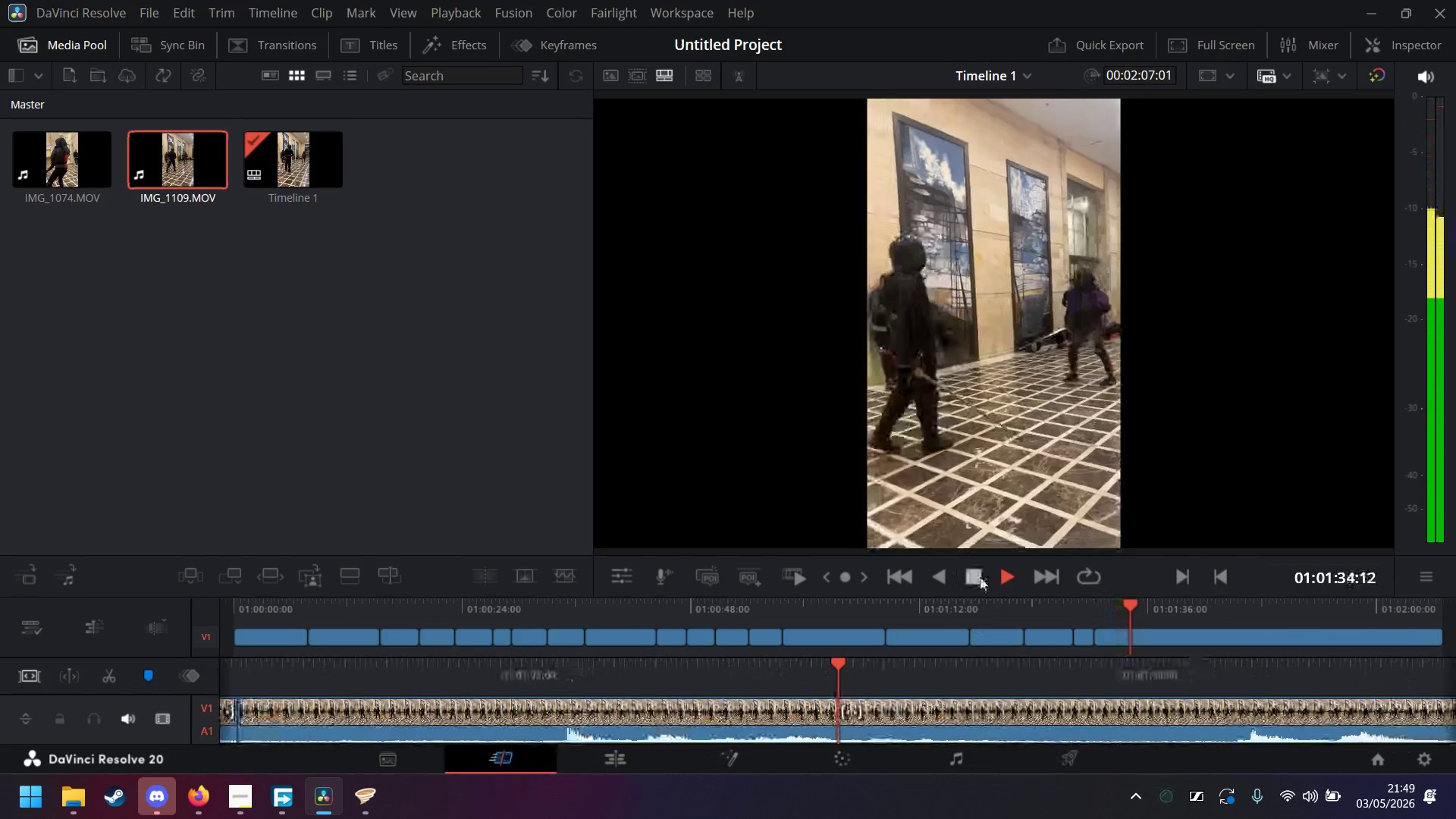 
left_click([980, 578])
 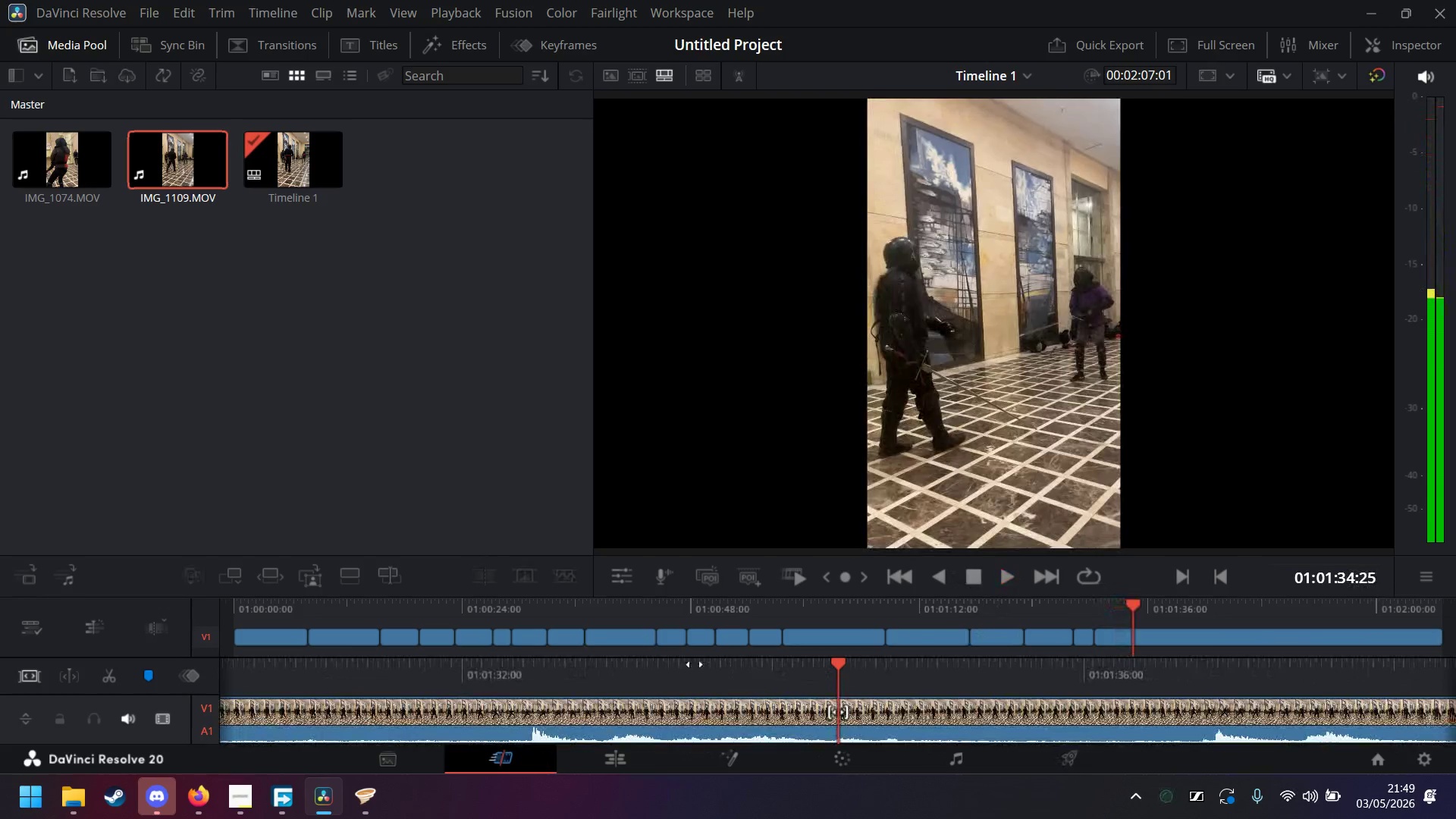 
left_click_drag(start_coordinate=[695, 664], to_coordinate=[996, 676])
 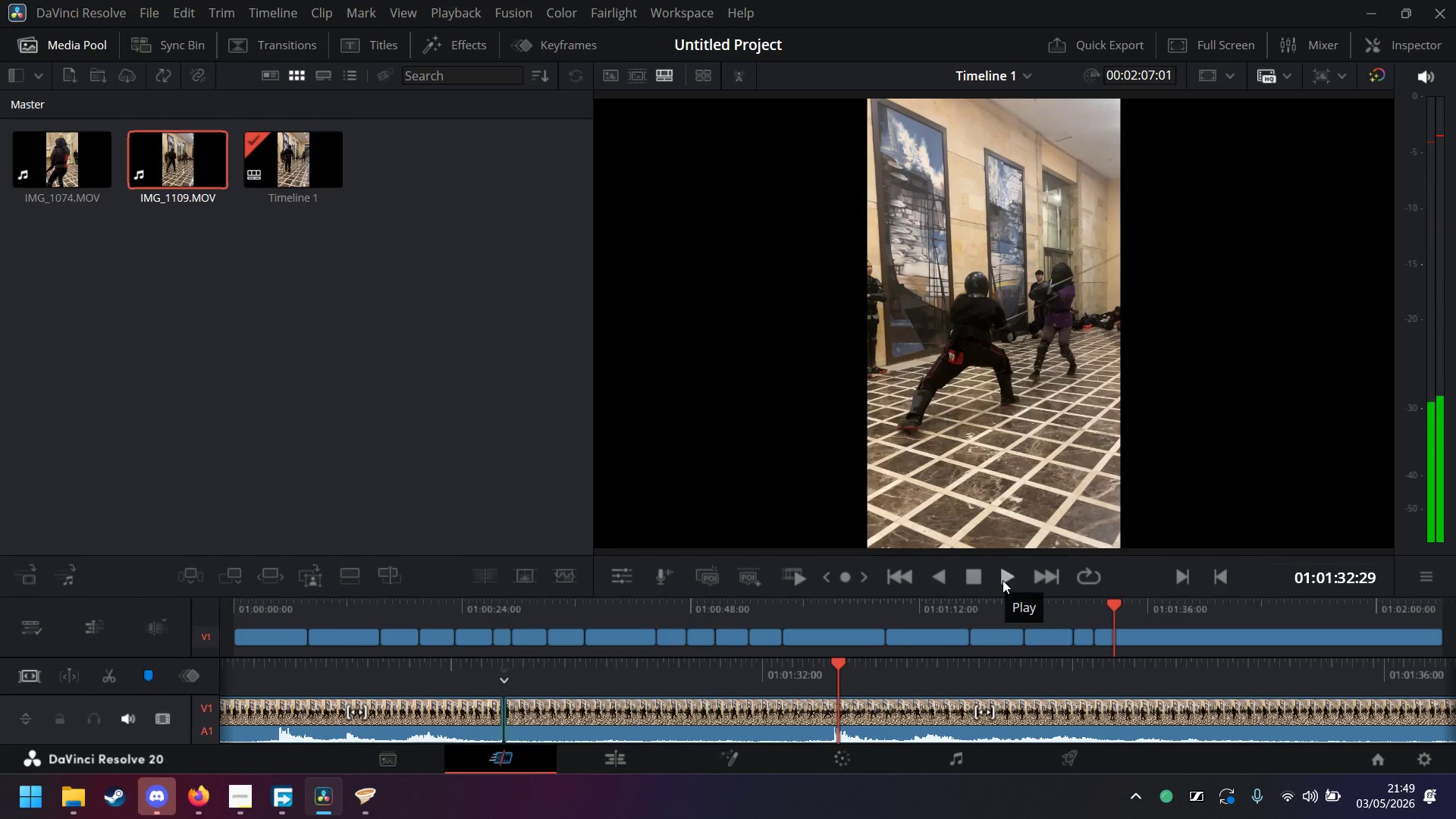 
left_click([1003, 580])
 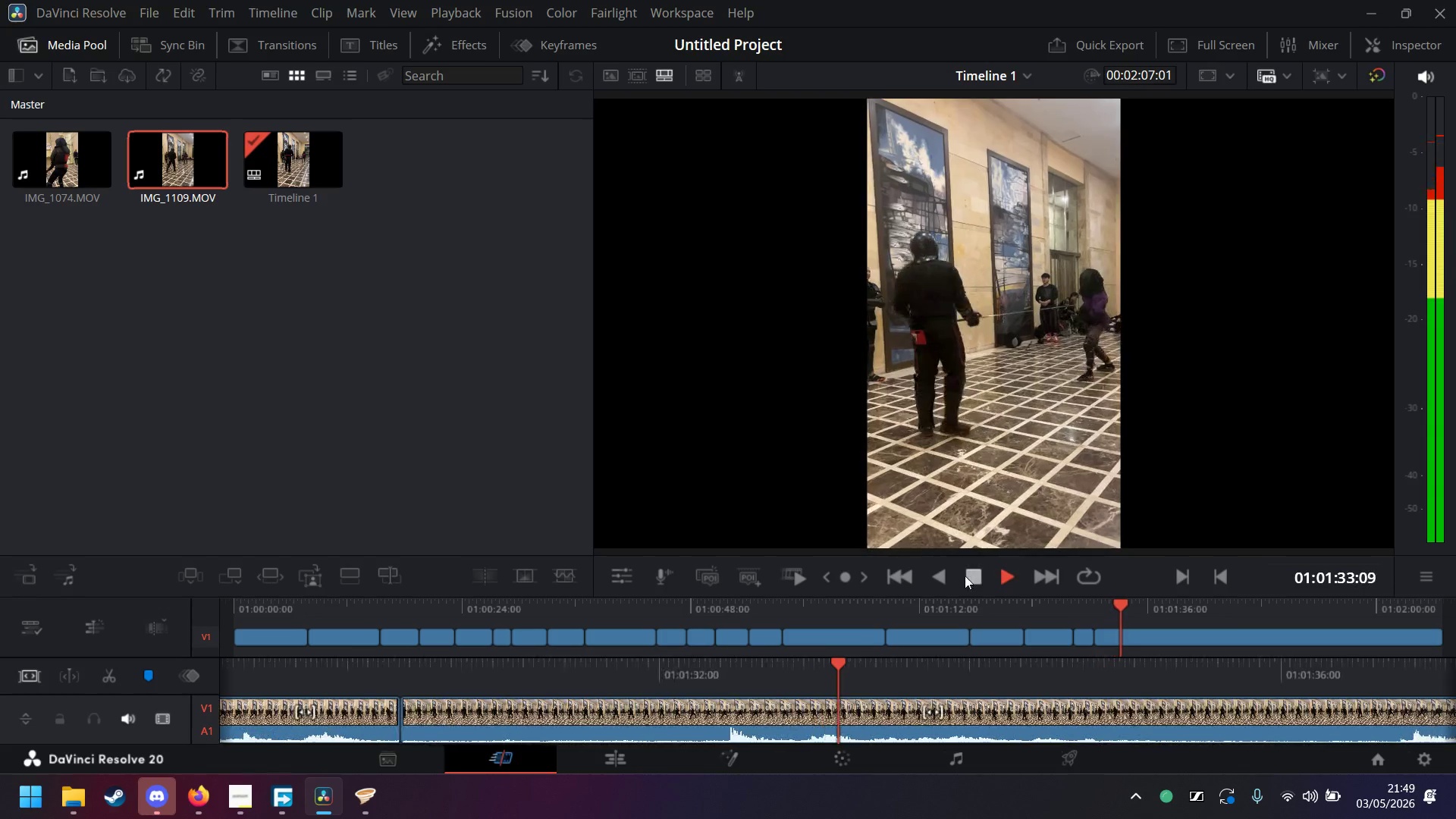 
left_click([965, 576])
 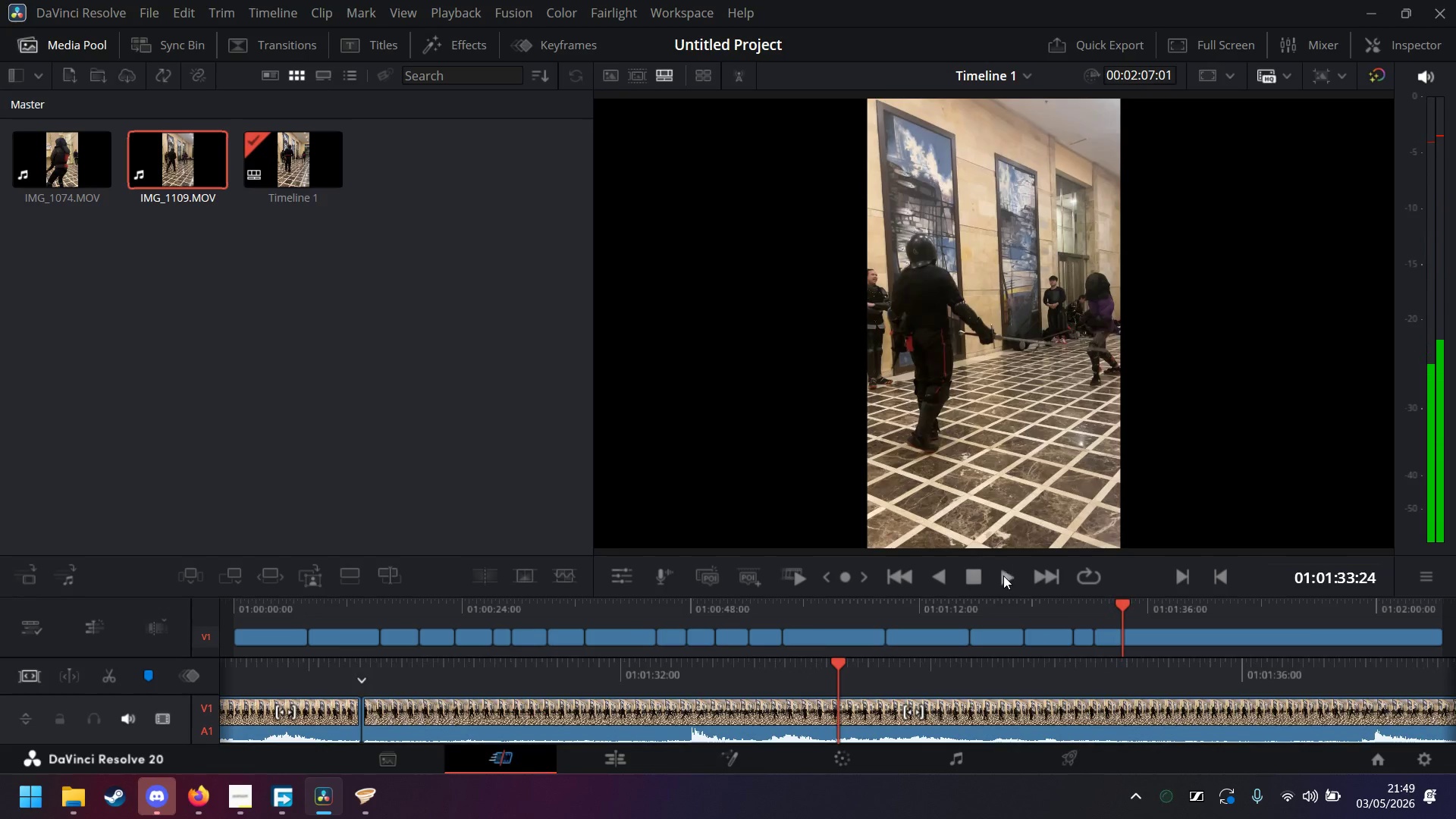 
double_click([968, 574])
 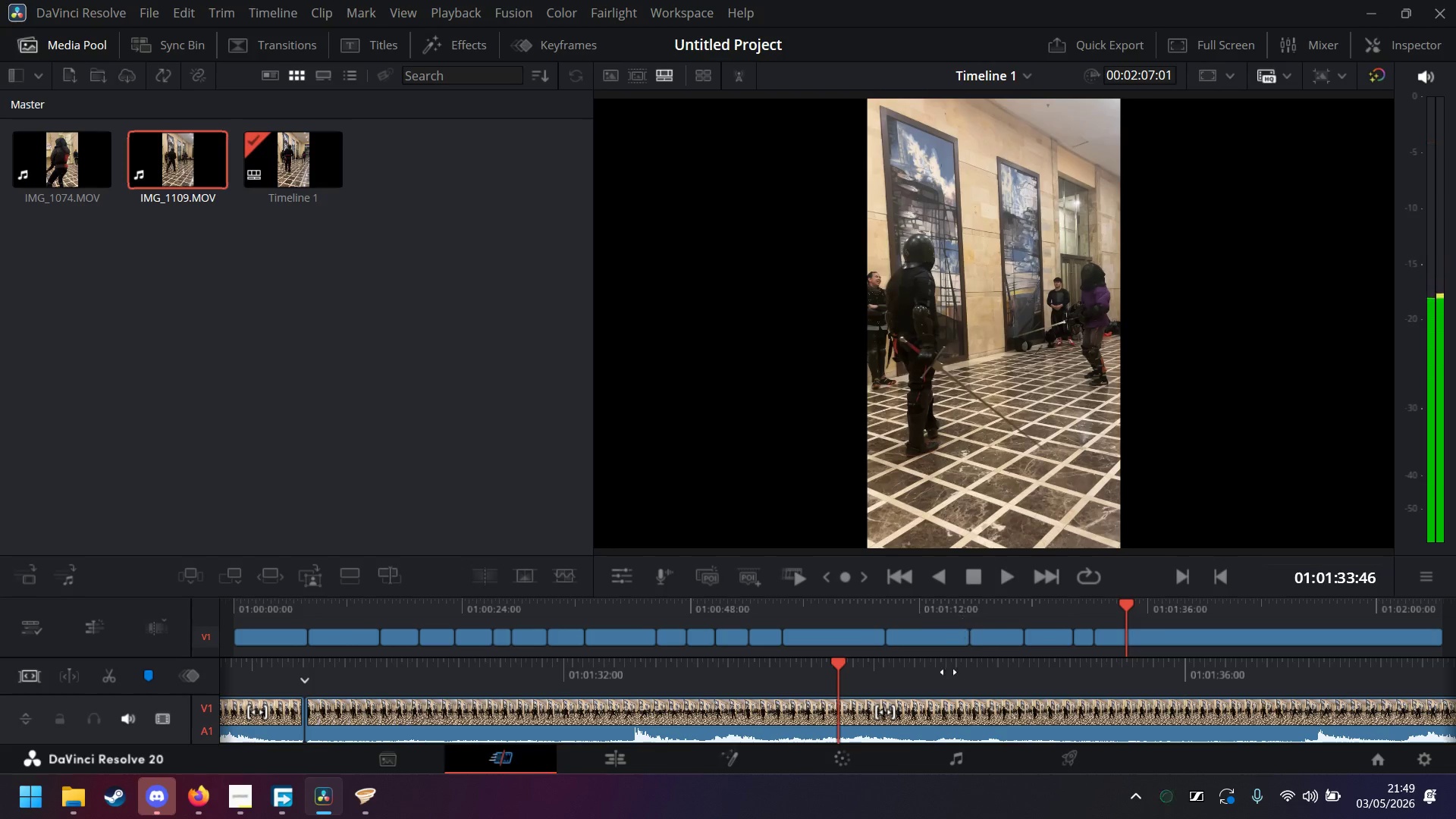 
left_click_drag(start_coordinate=[949, 672], to_coordinate=[1014, 675])
 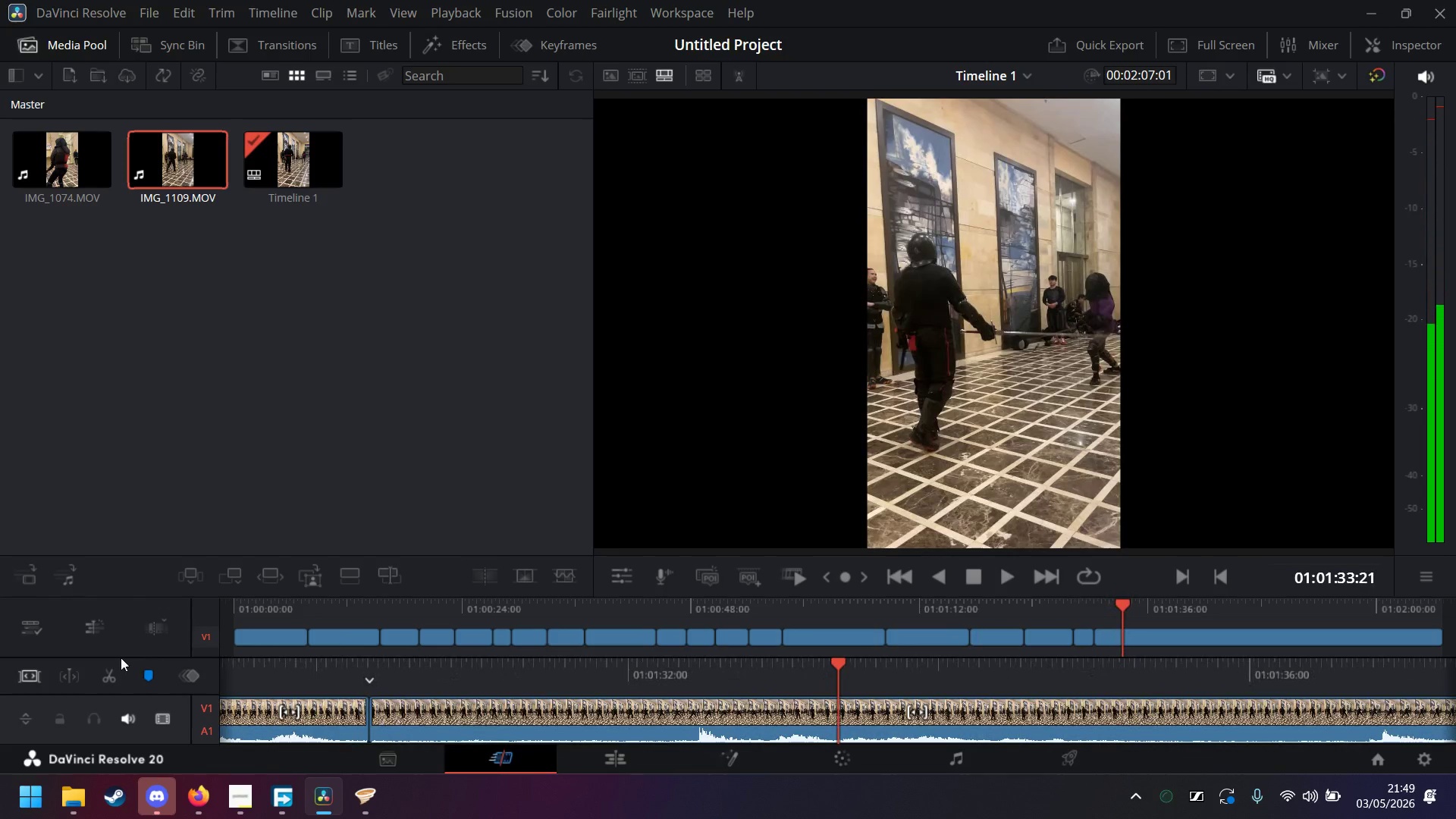 
left_click([115, 675])
 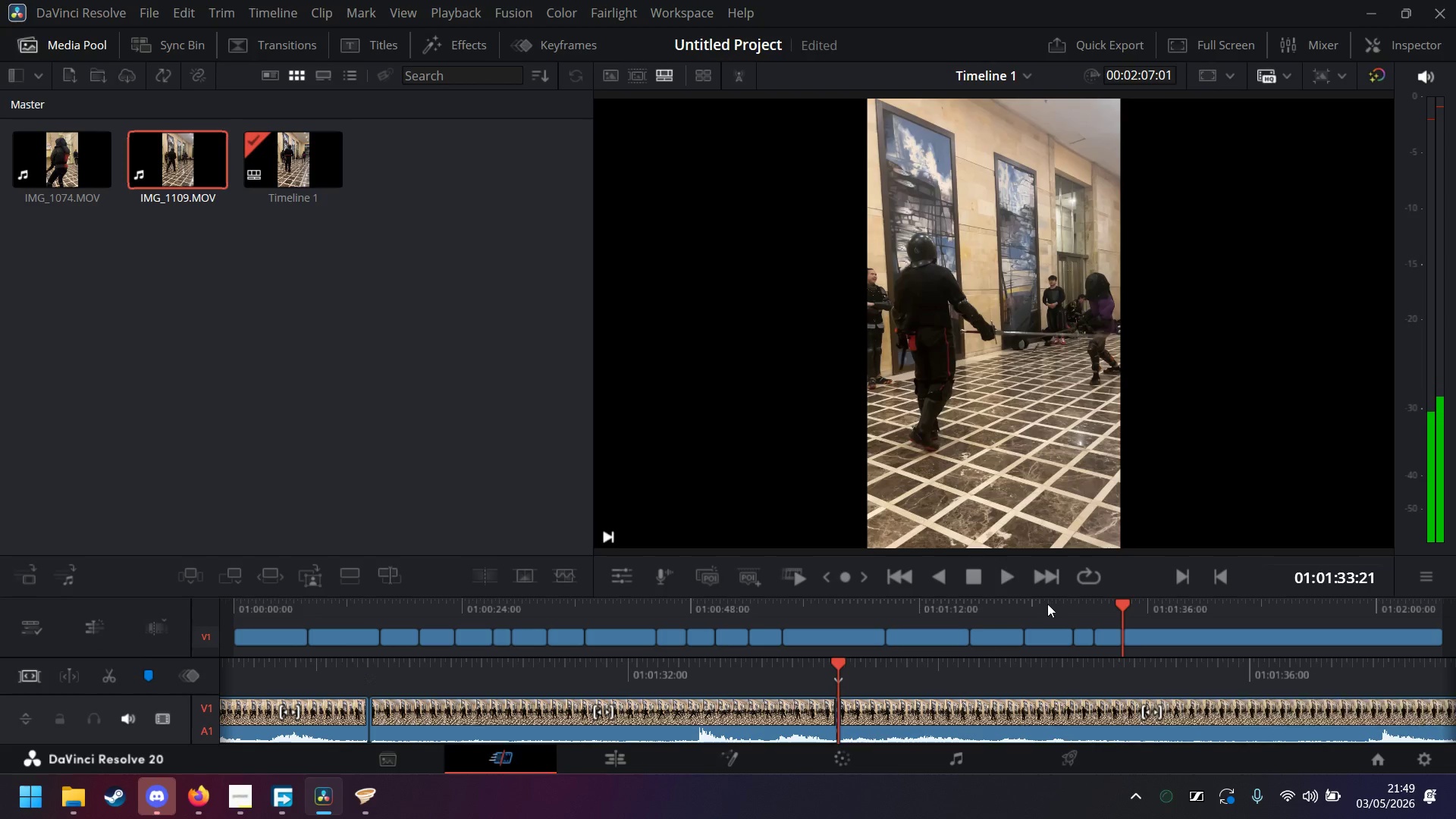 
left_click([1004, 580])
 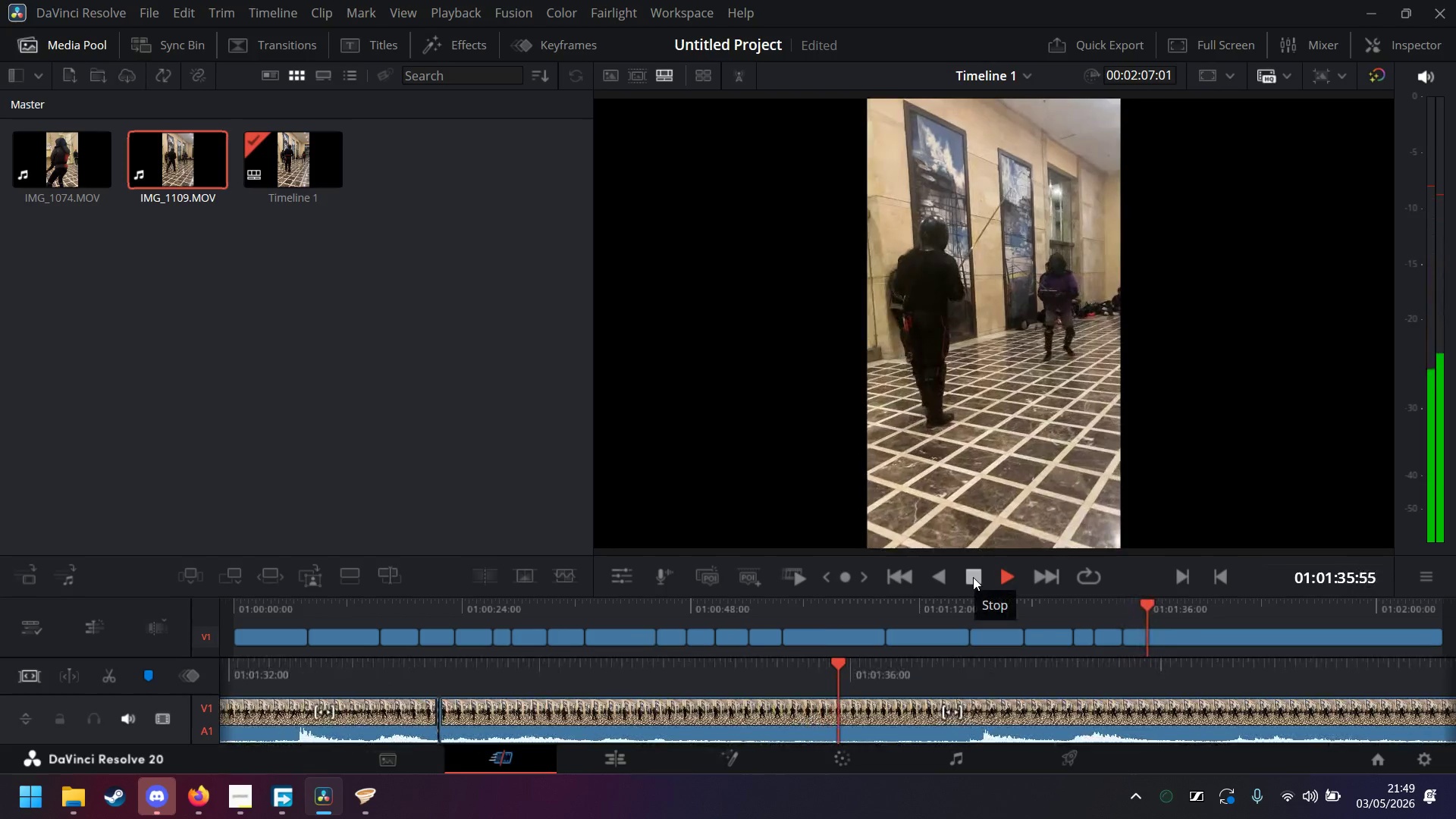 
left_click([973, 577])
 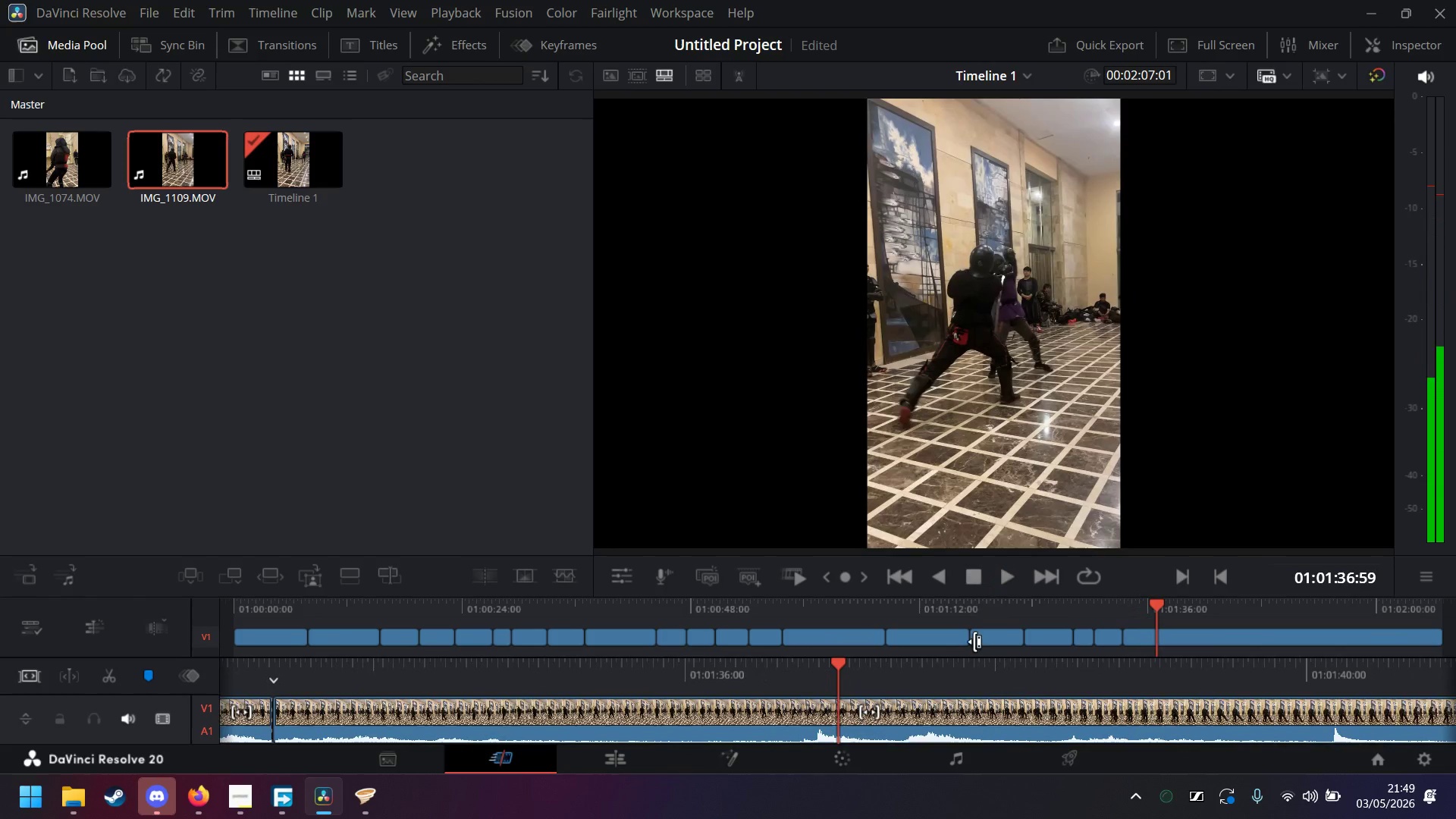 
left_click_drag(start_coordinate=[964, 671], to_coordinate=[1288, 683])
 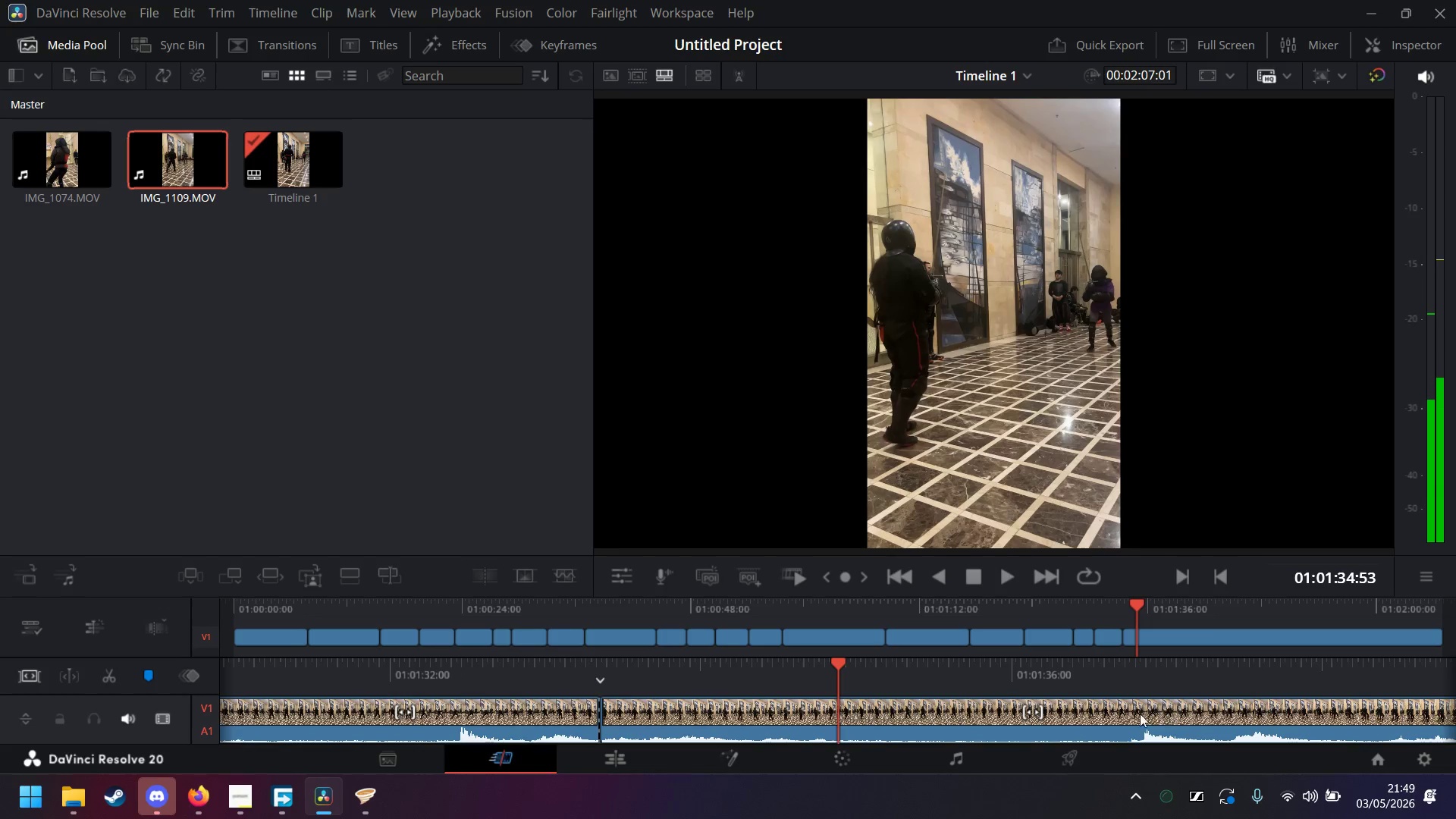 
left_click([1139, 715])
 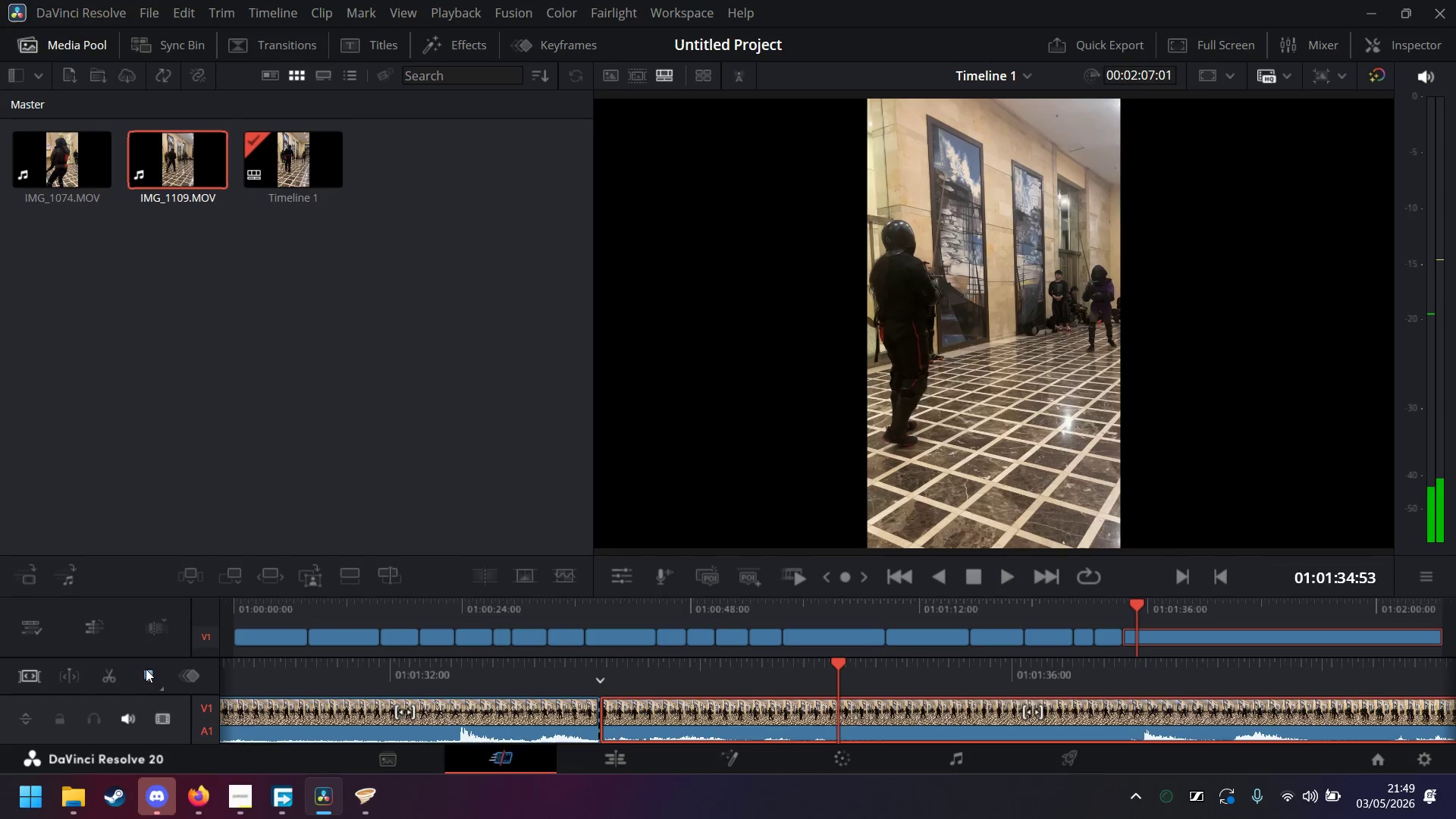 
left_click([115, 671])
 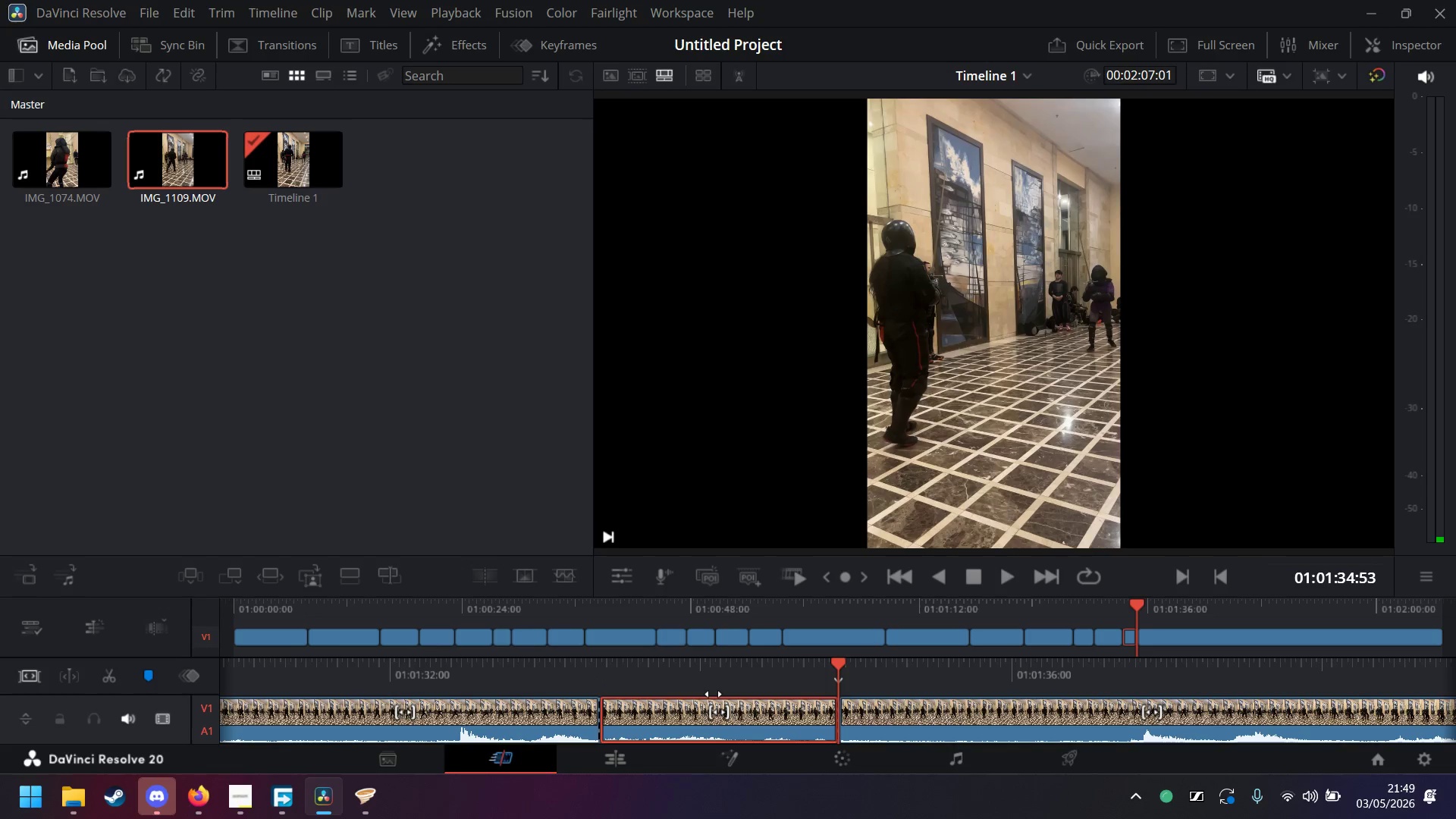 
key(Delete)
 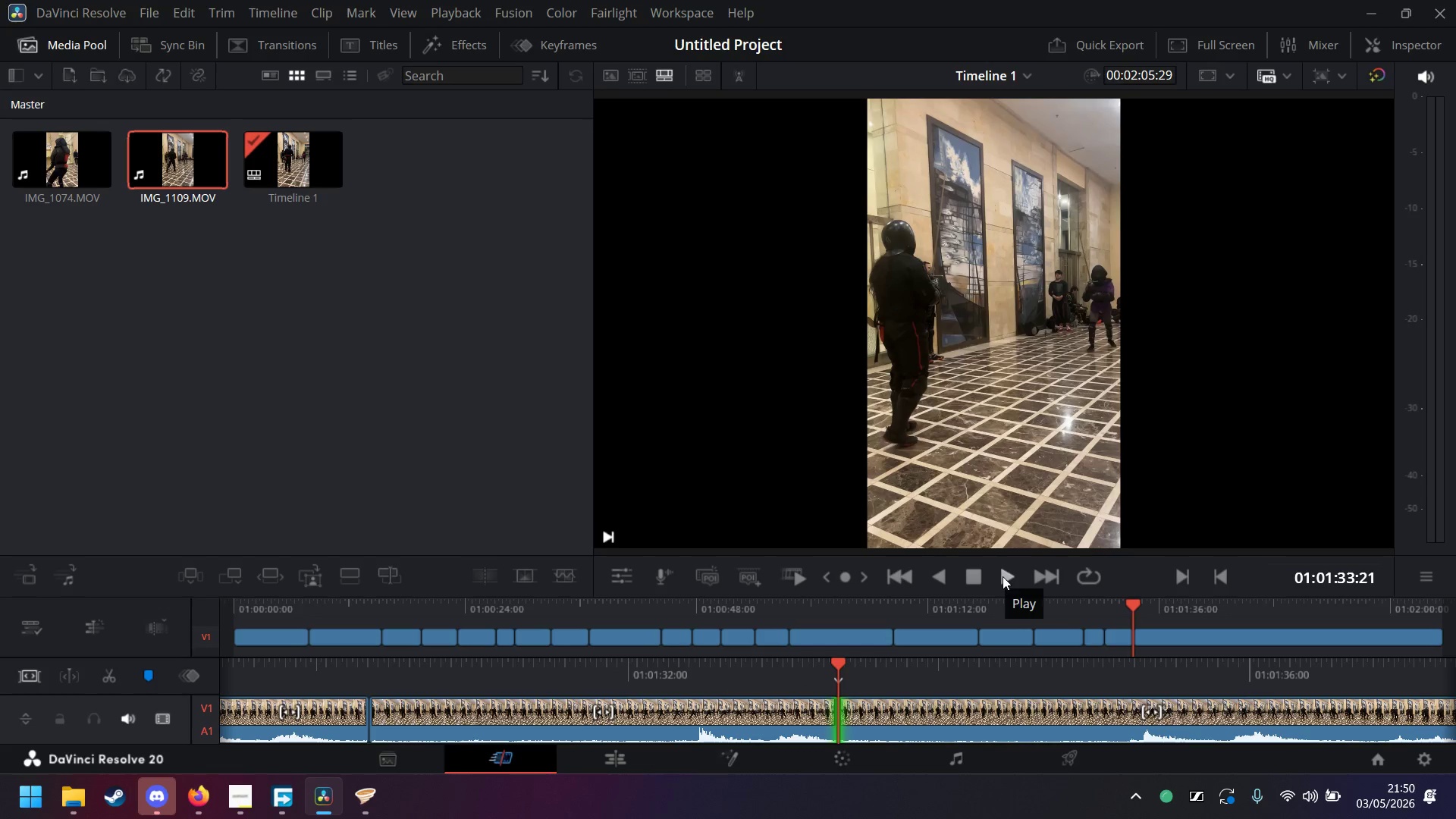 
left_click([1003, 576])
 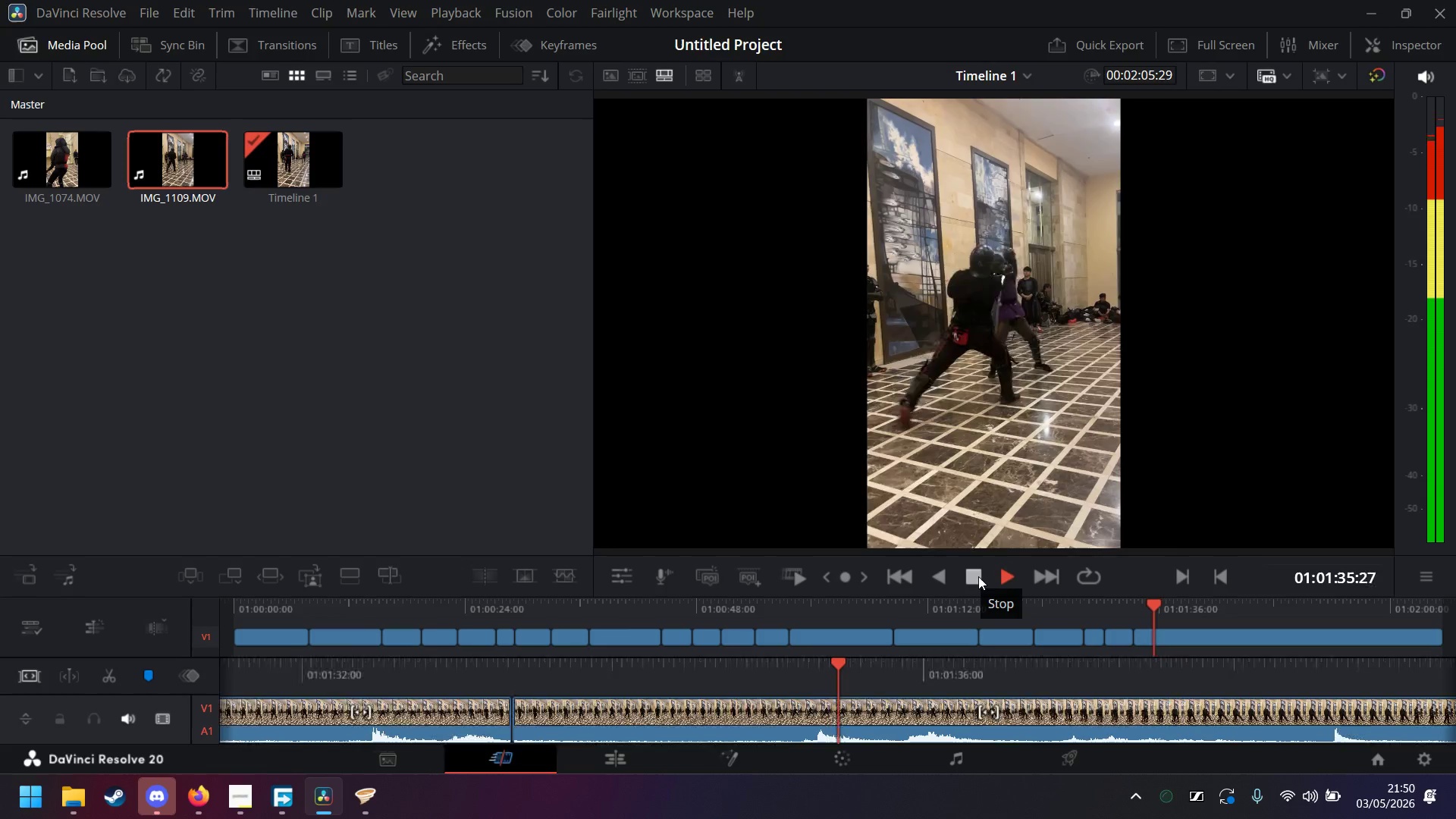 
left_click([978, 576])
 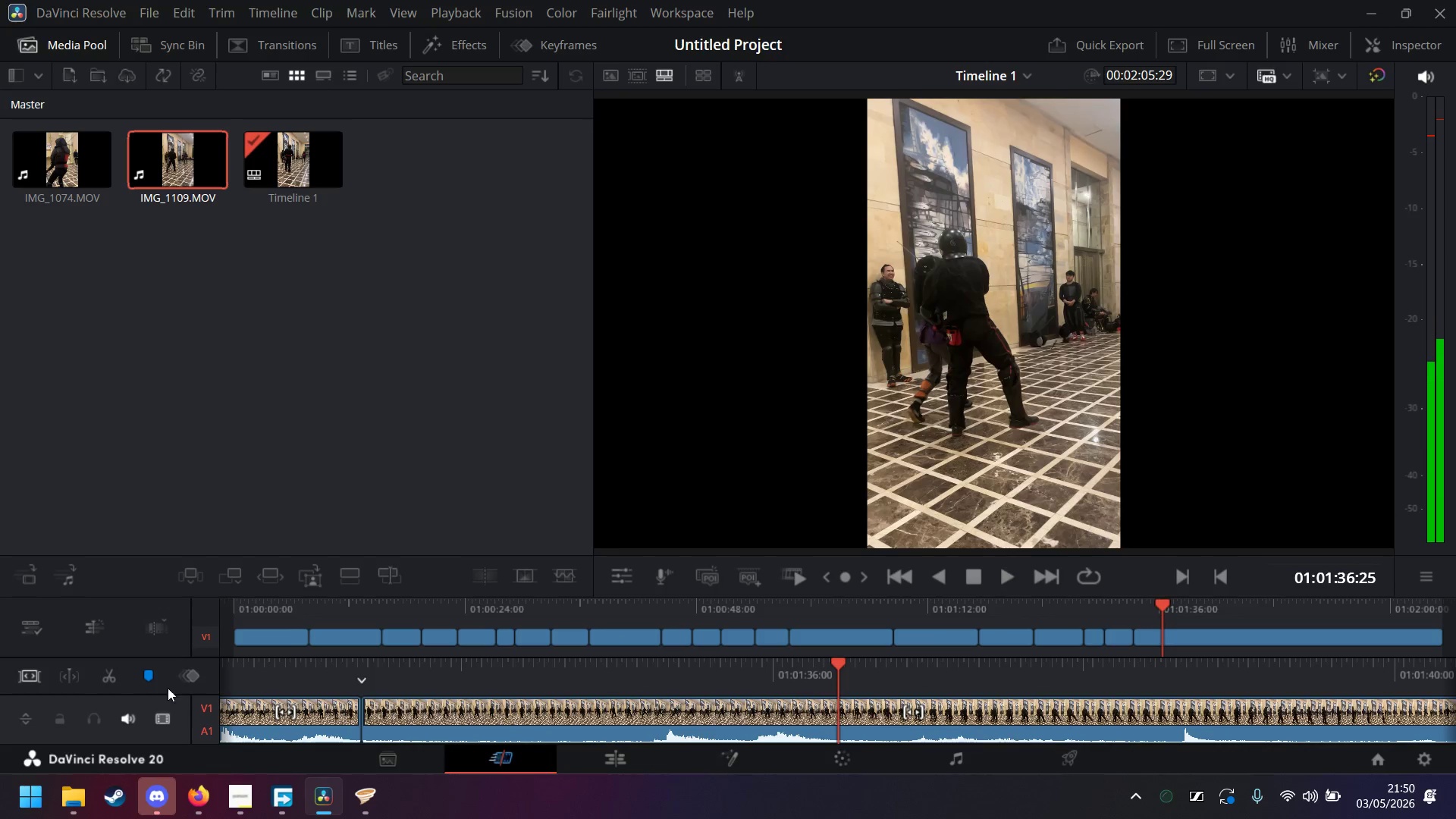 
left_click([111, 675])
 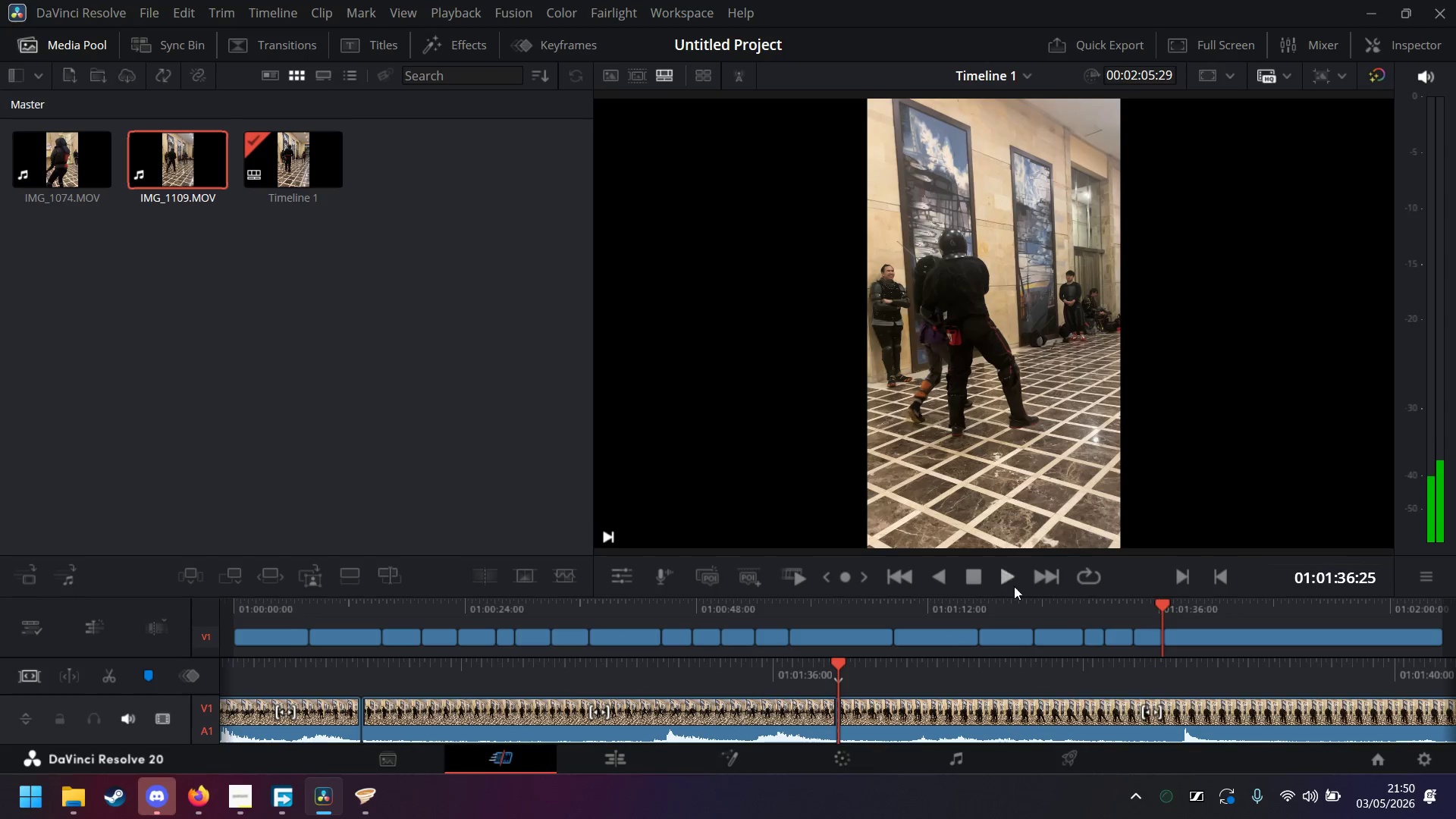 
left_click([1011, 585])
 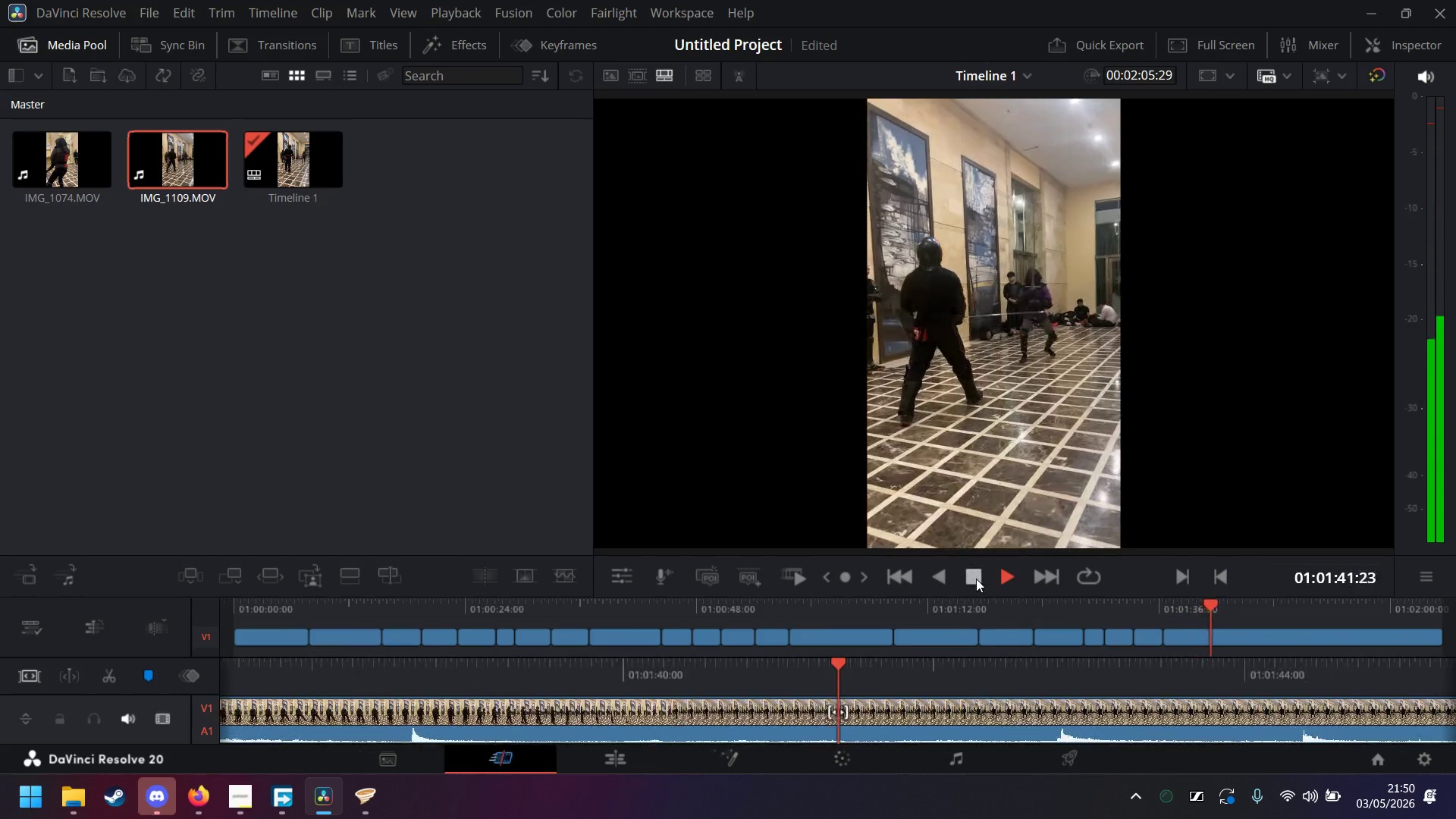 
wait(6.89)
 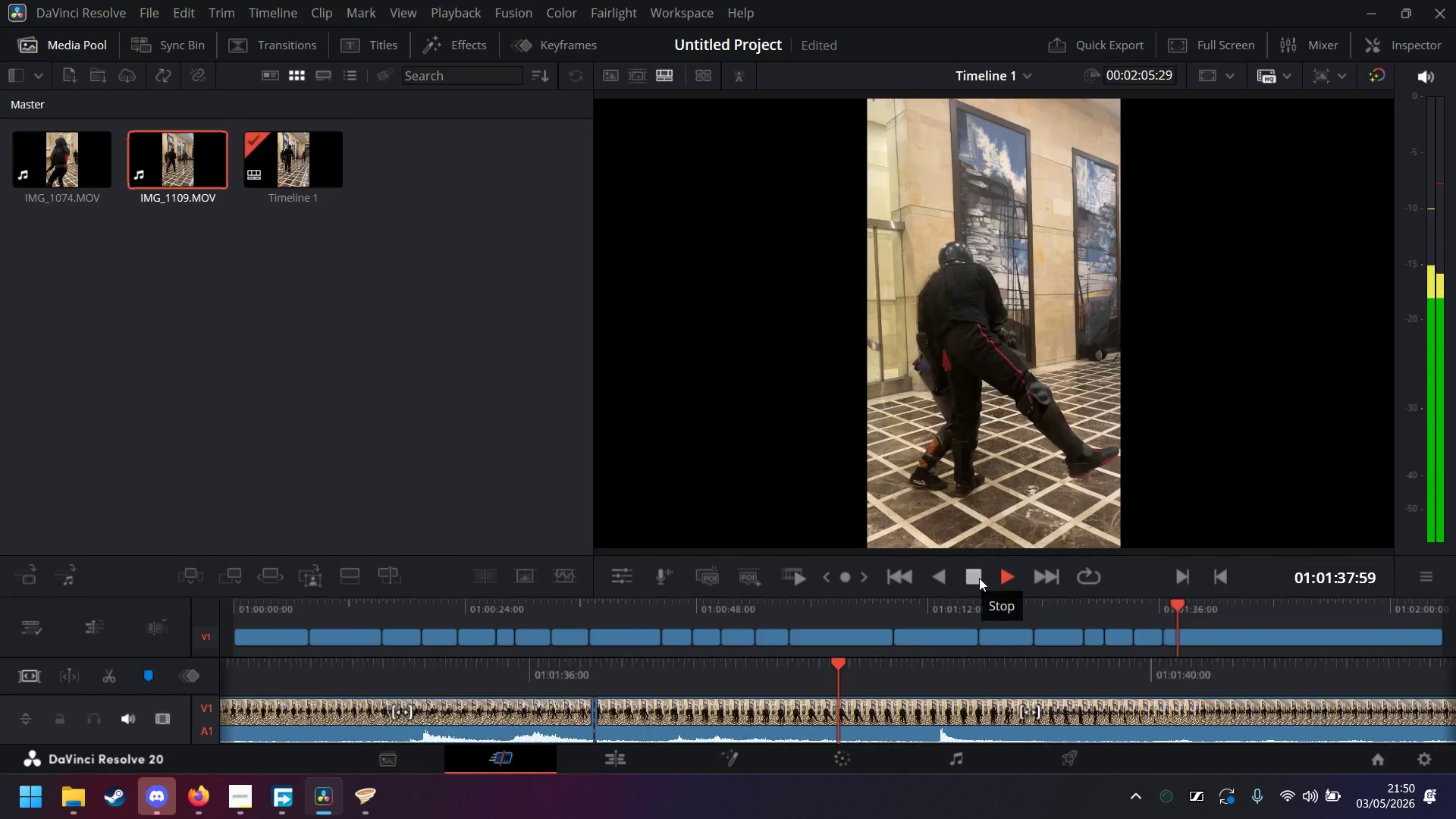 
left_click([976, 579])
 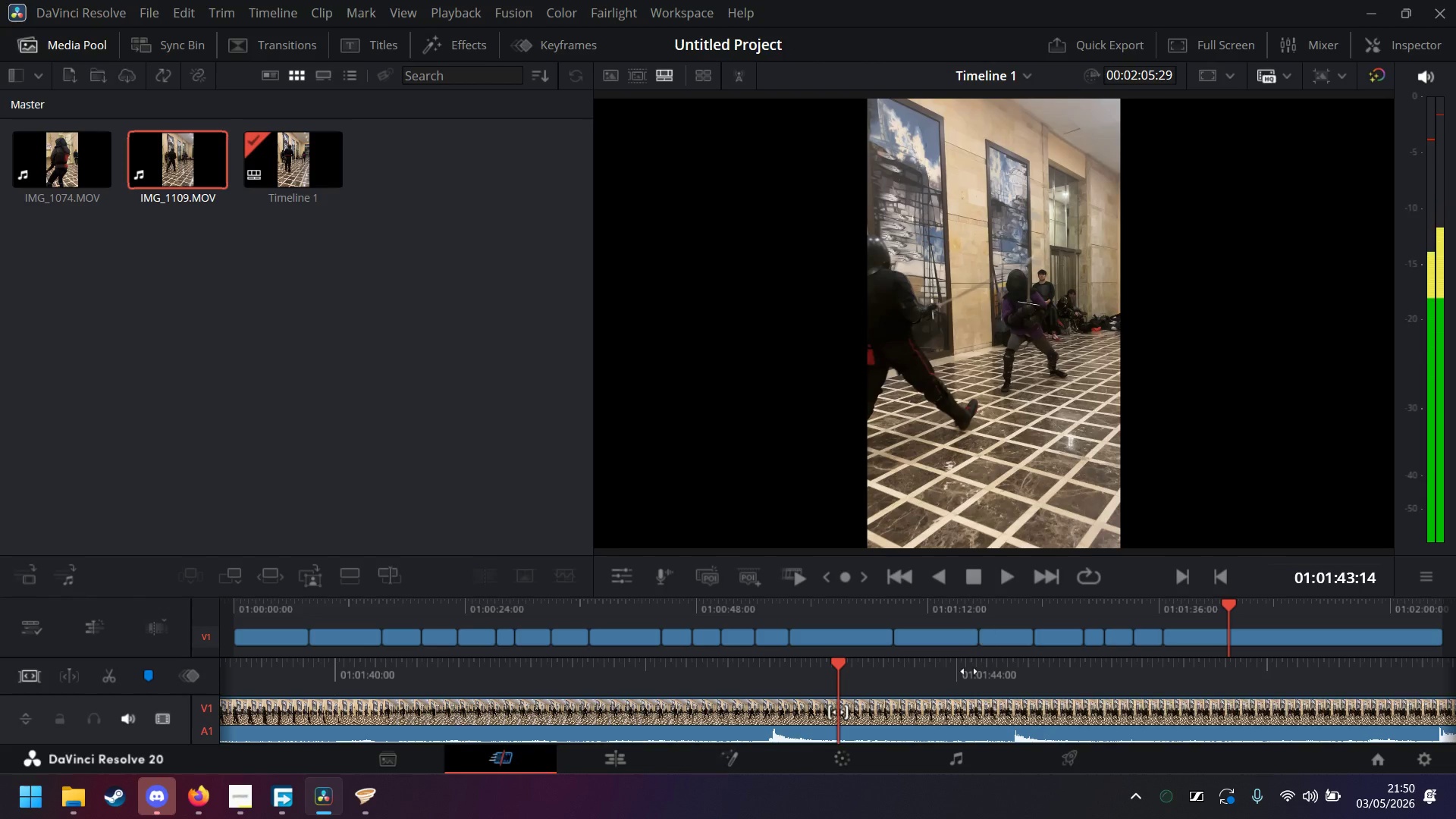 
left_click_drag(start_coordinate=[964, 676], to_coordinate=[1340, 686])
 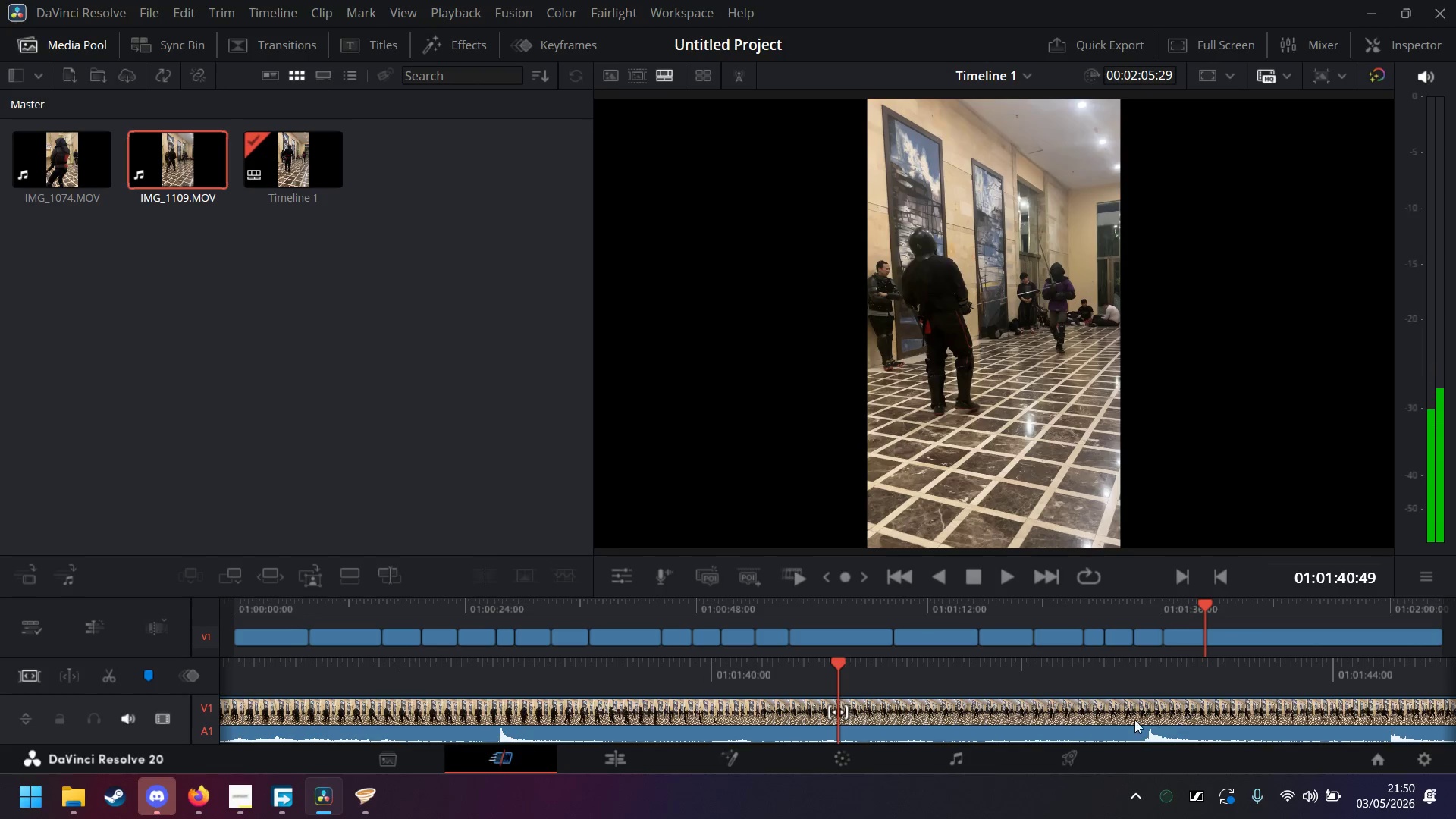 
left_click([1106, 714])
 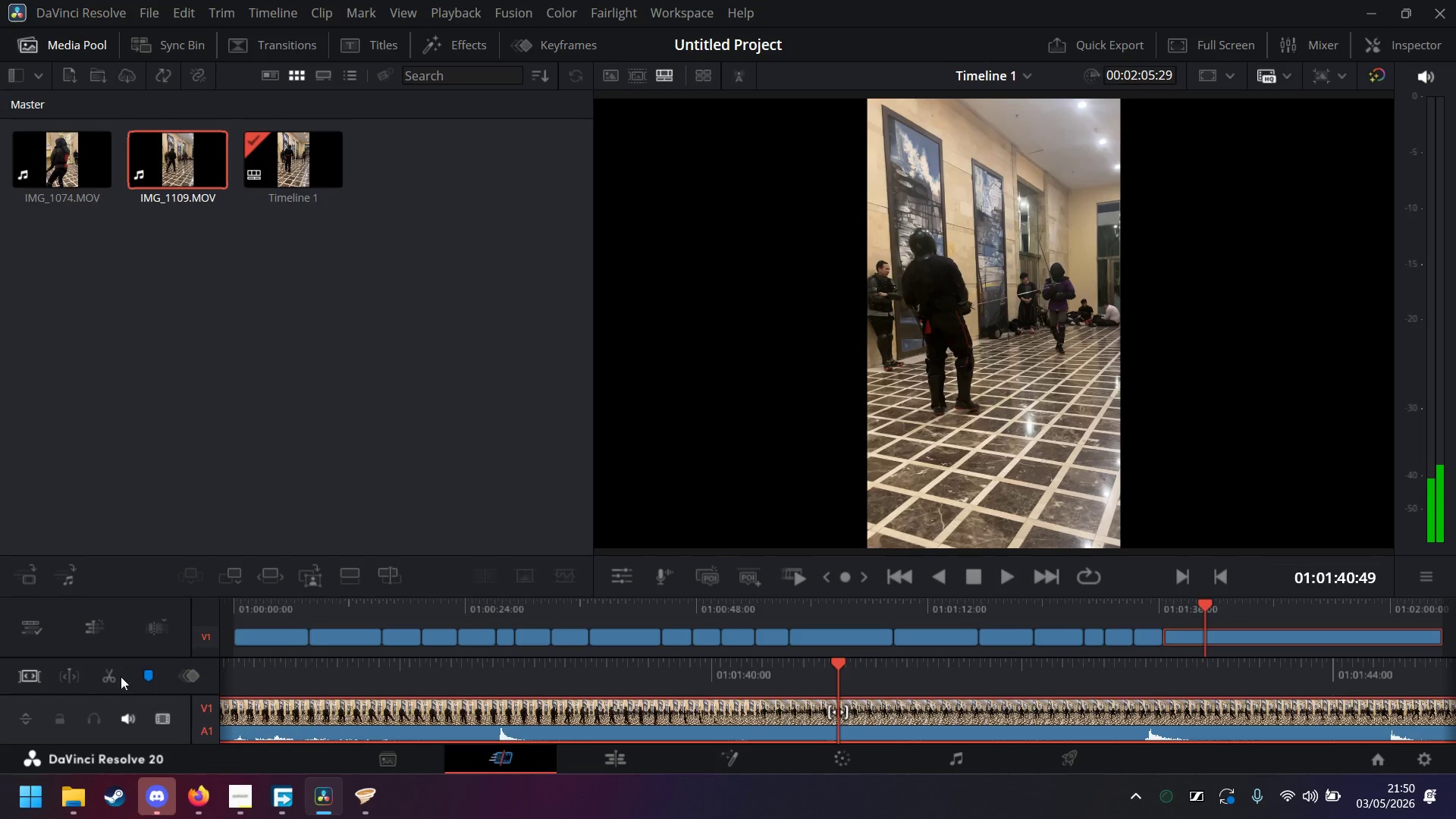 
left_click([103, 677])
 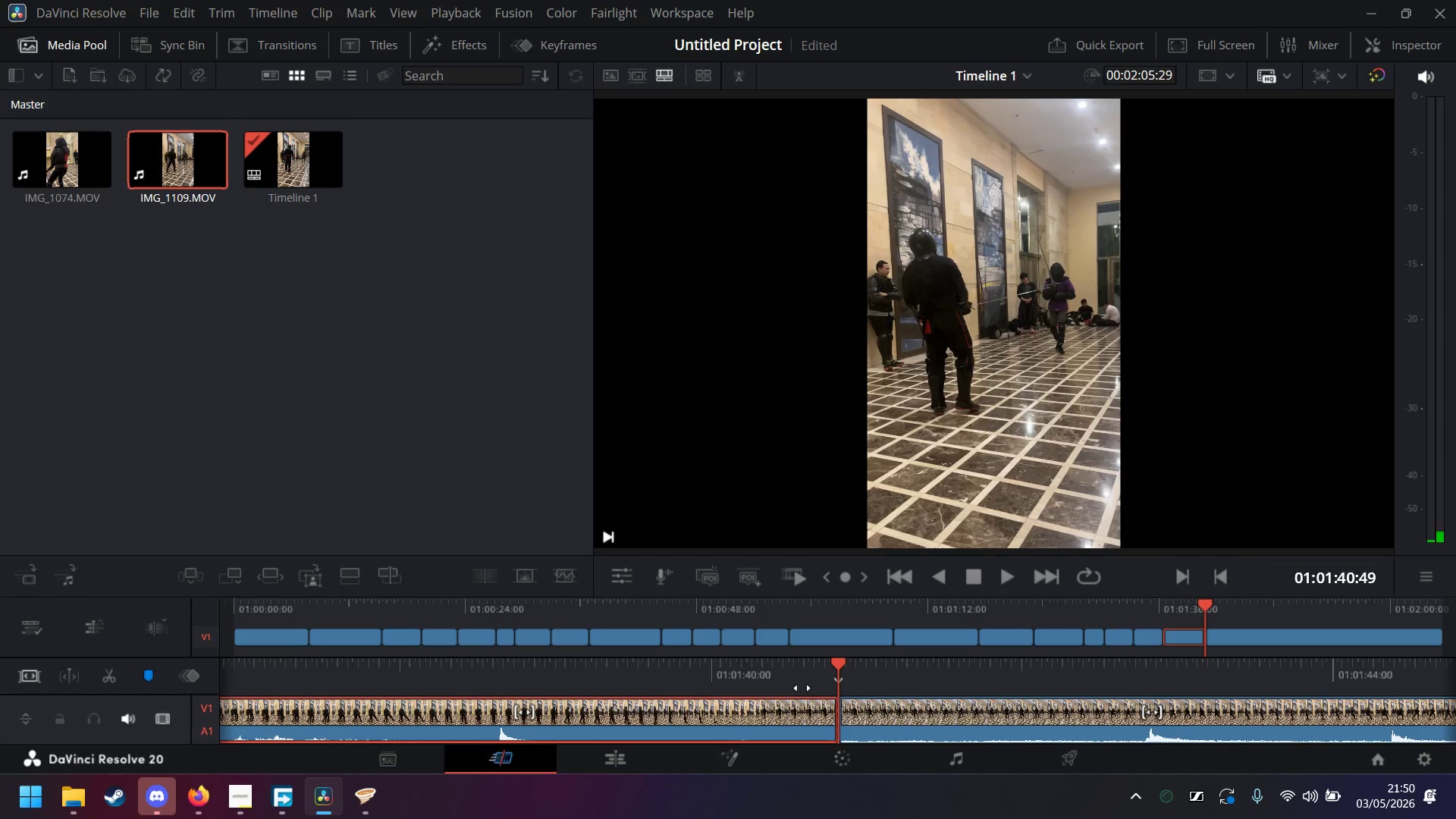 
key(Delete)
 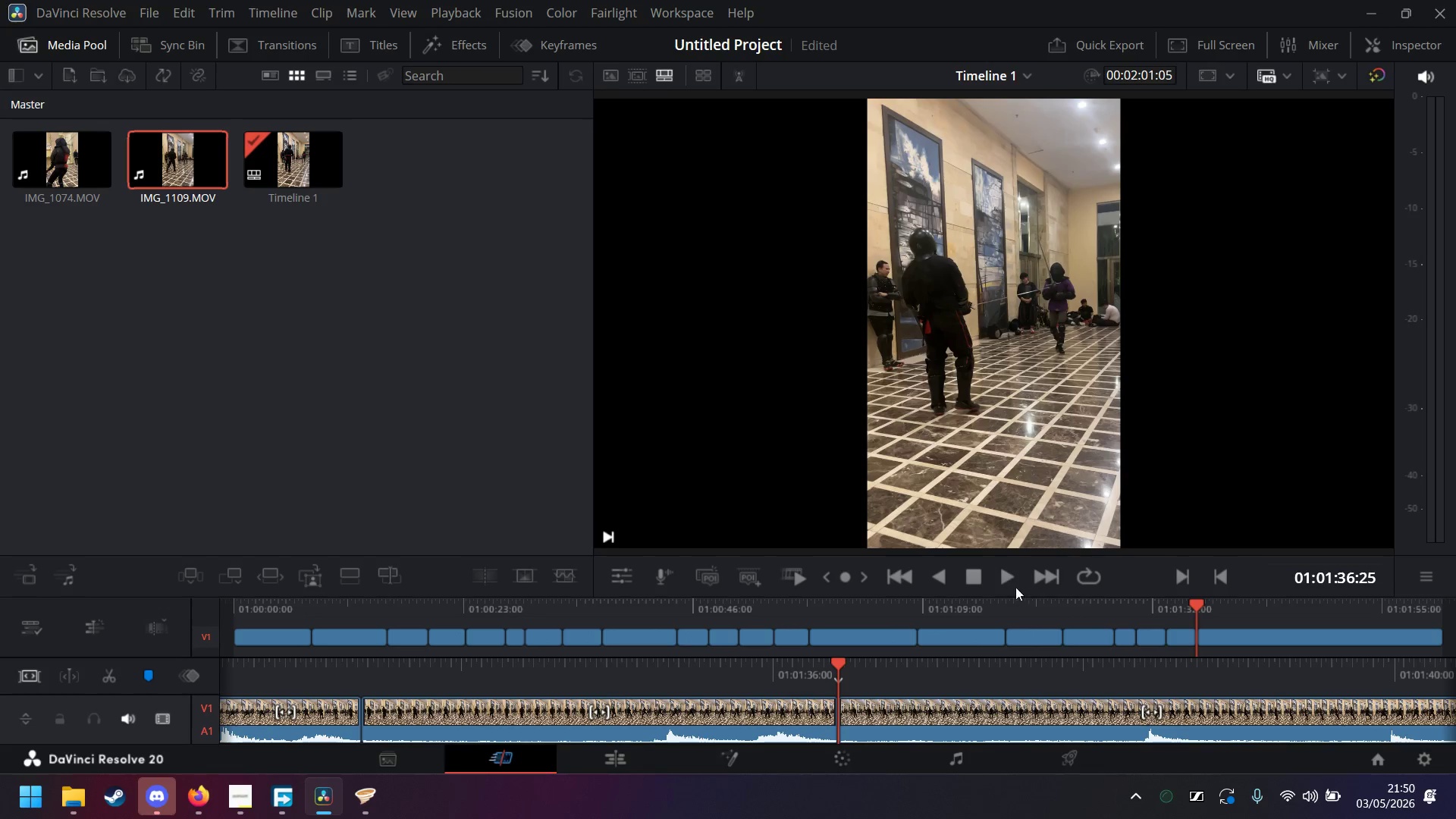 
left_click([999, 578])
 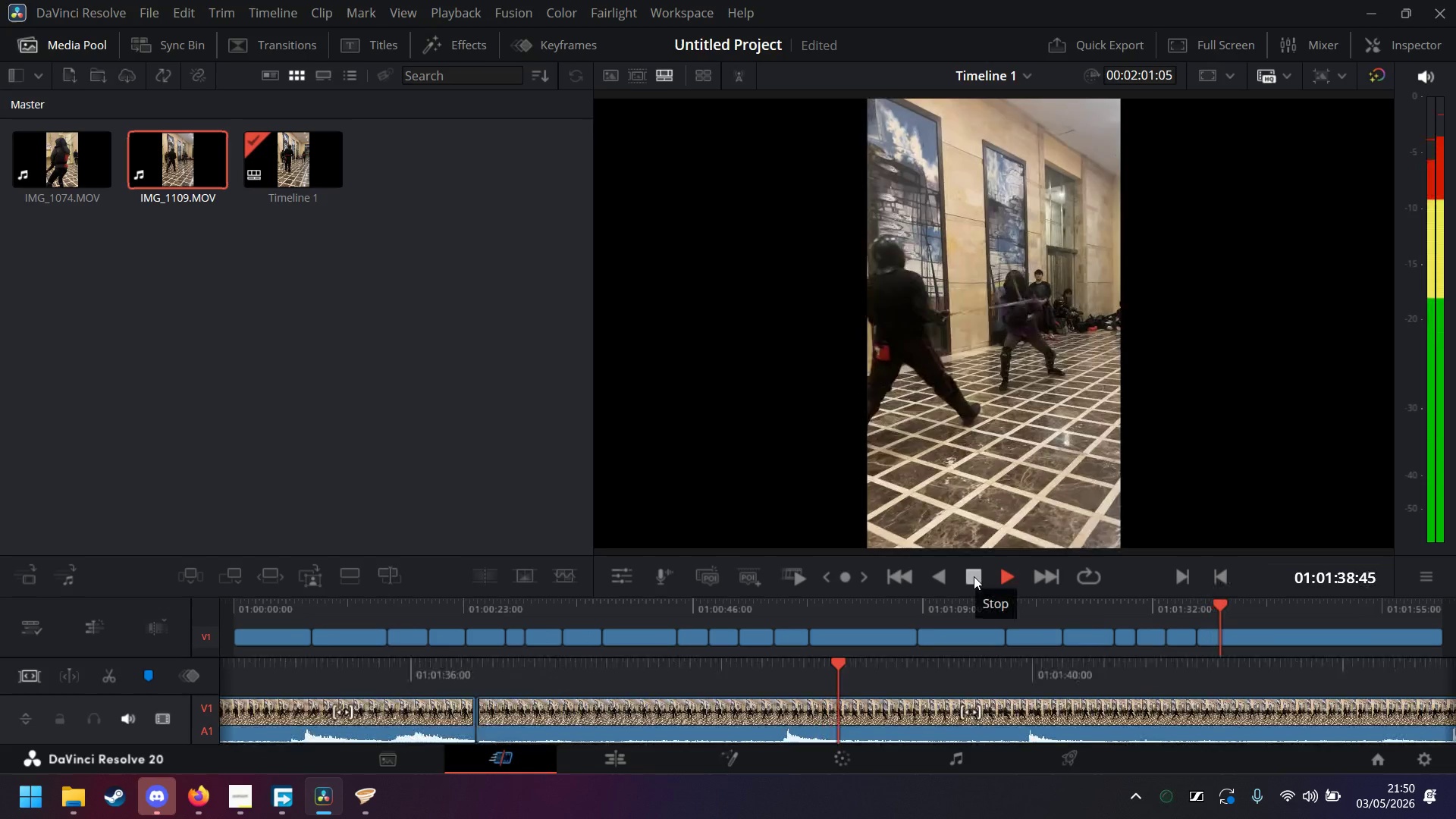 
left_click([974, 576])
 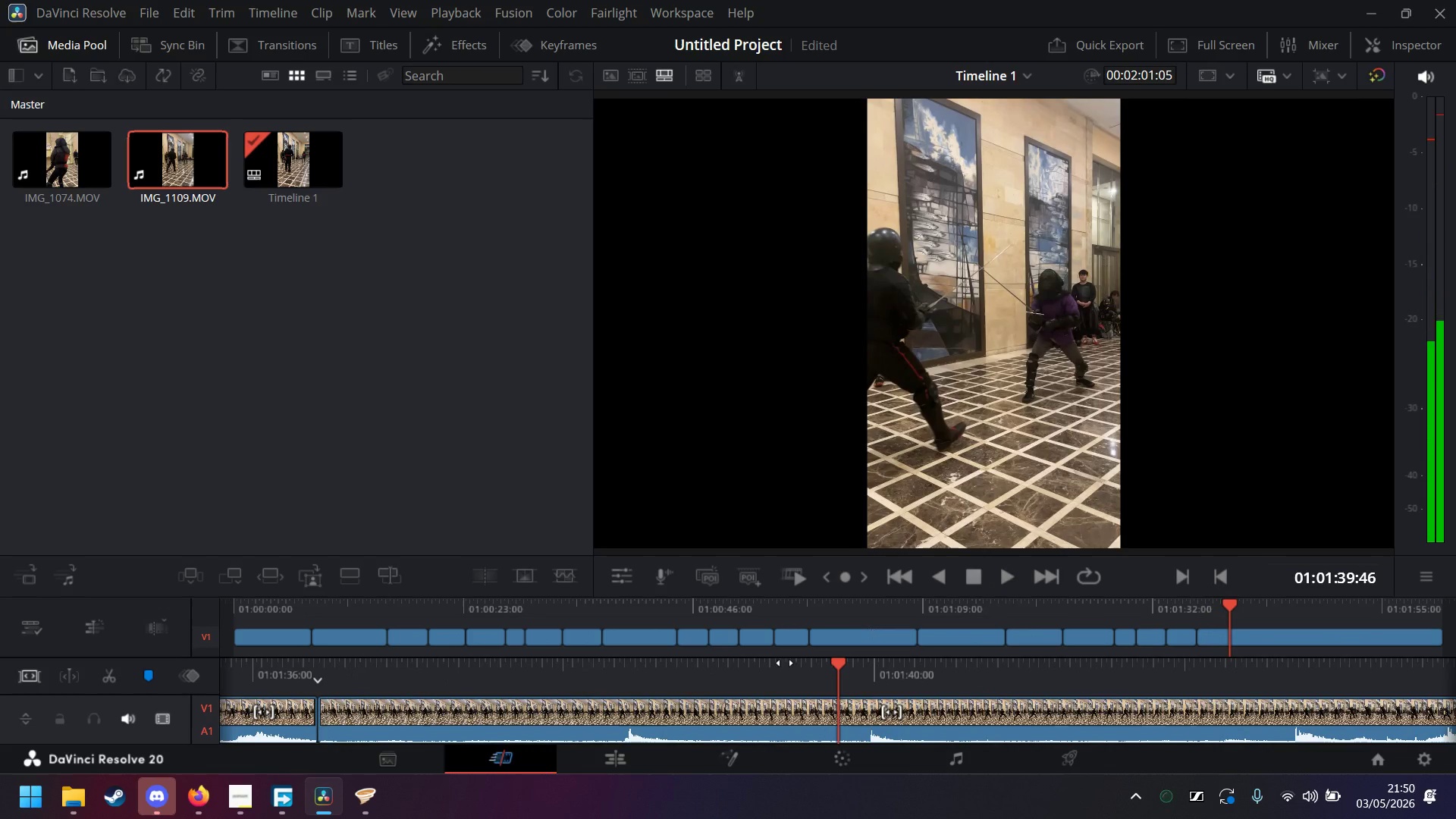 
left_click_drag(start_coordinate=[760, 669], to_coordinate=[968, 676])
 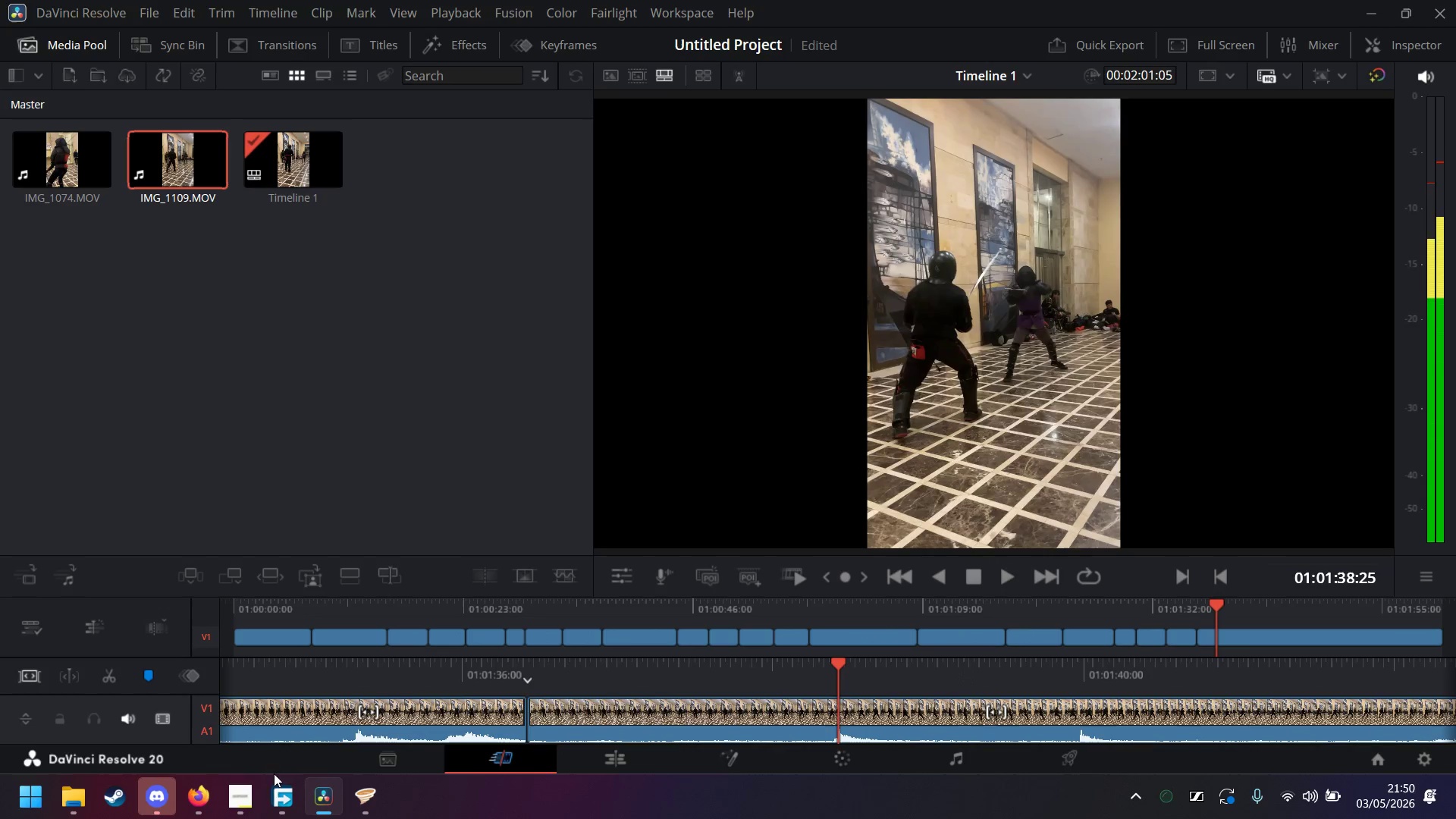 
left_click([252, 798])